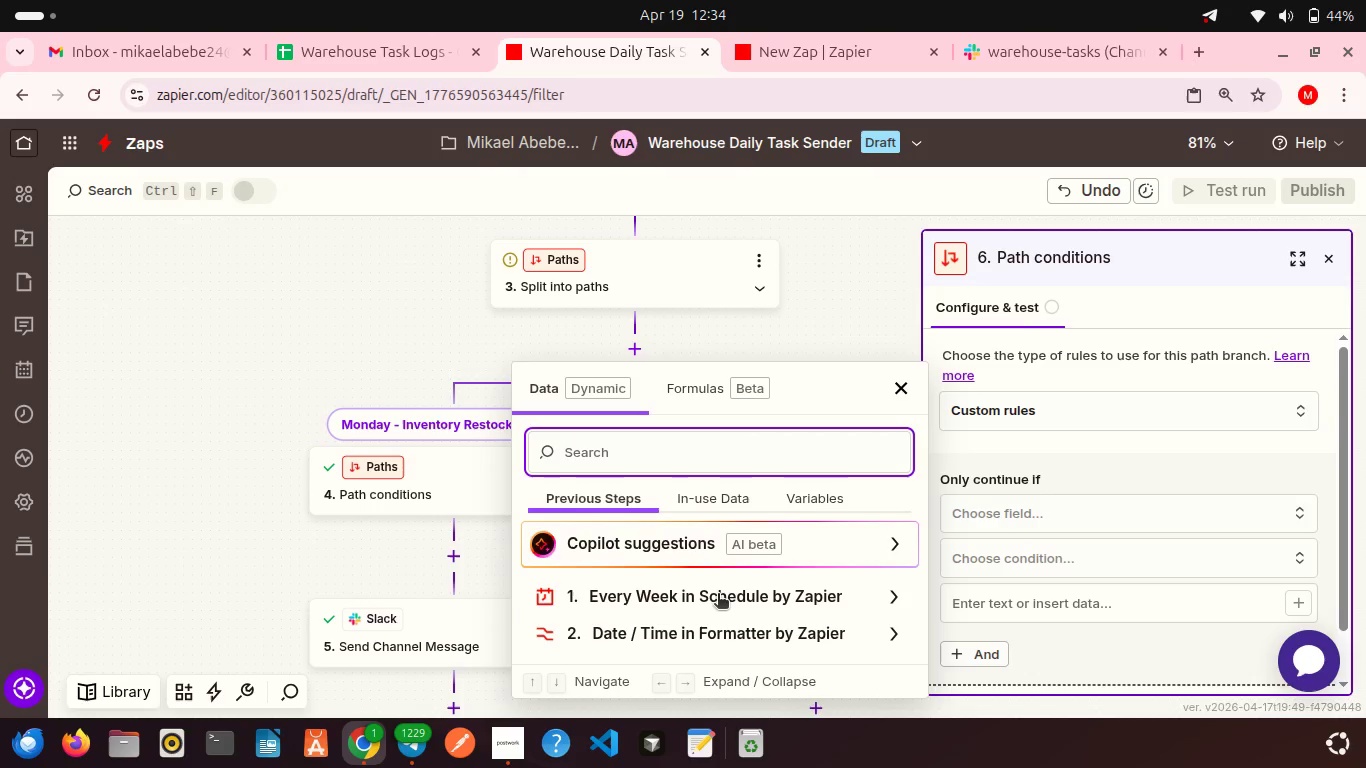 
left_click([718, 595])
 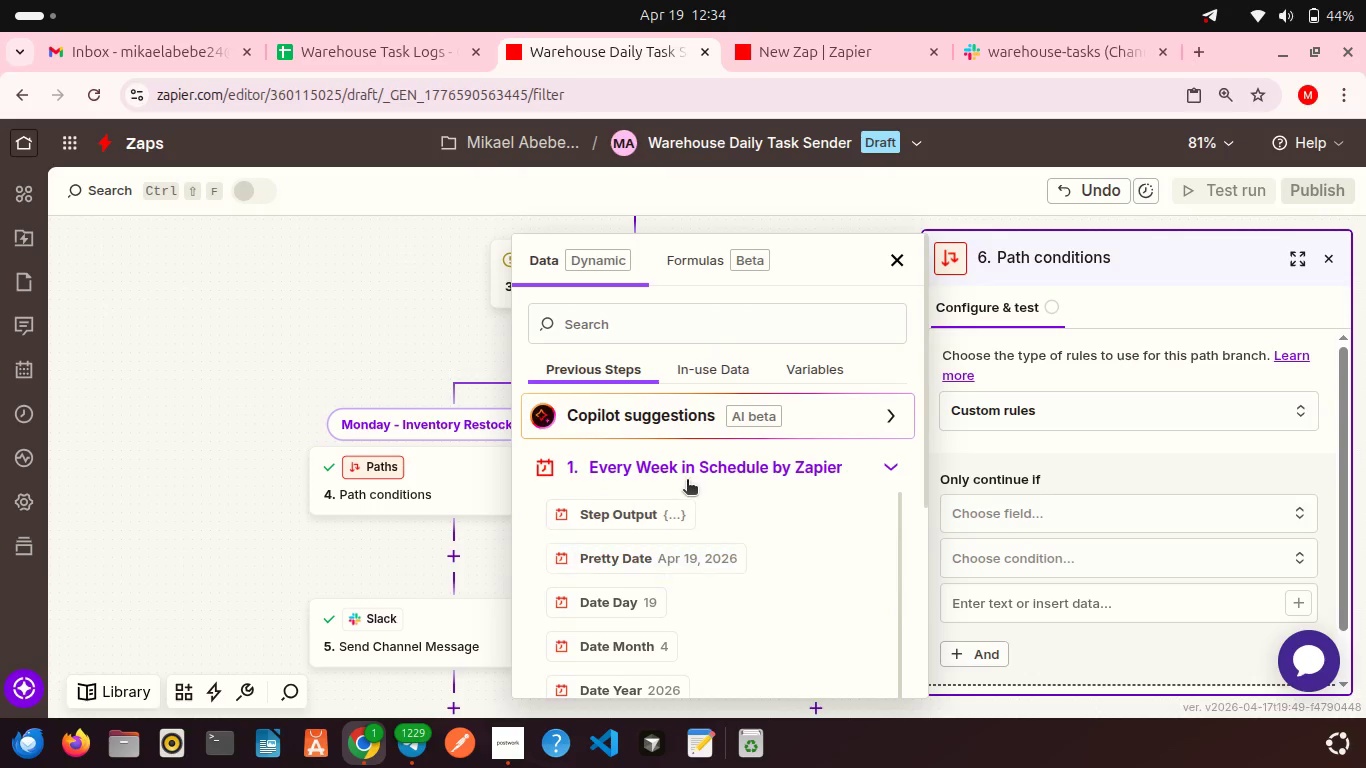 
left_click([687, 481])
 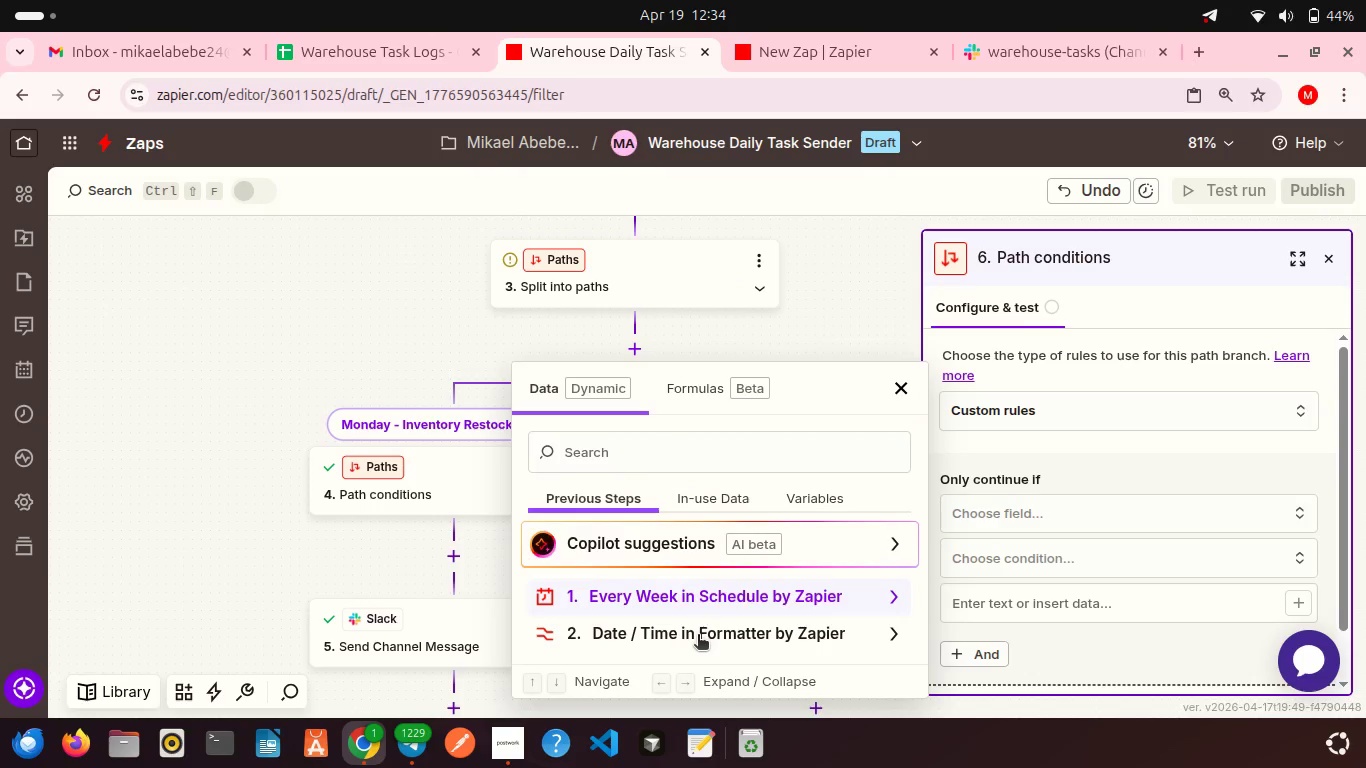 
left_click([698, 636])
 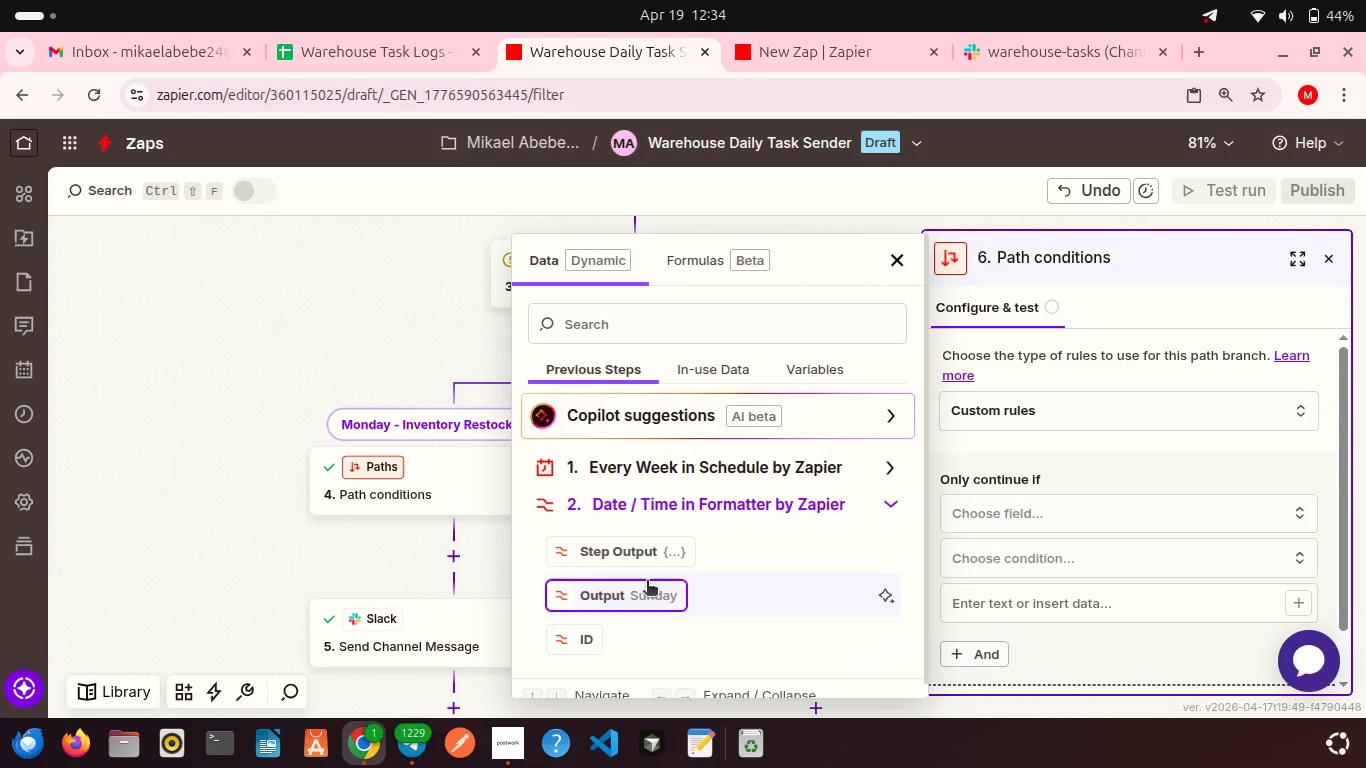 
left_click([647, 582])
 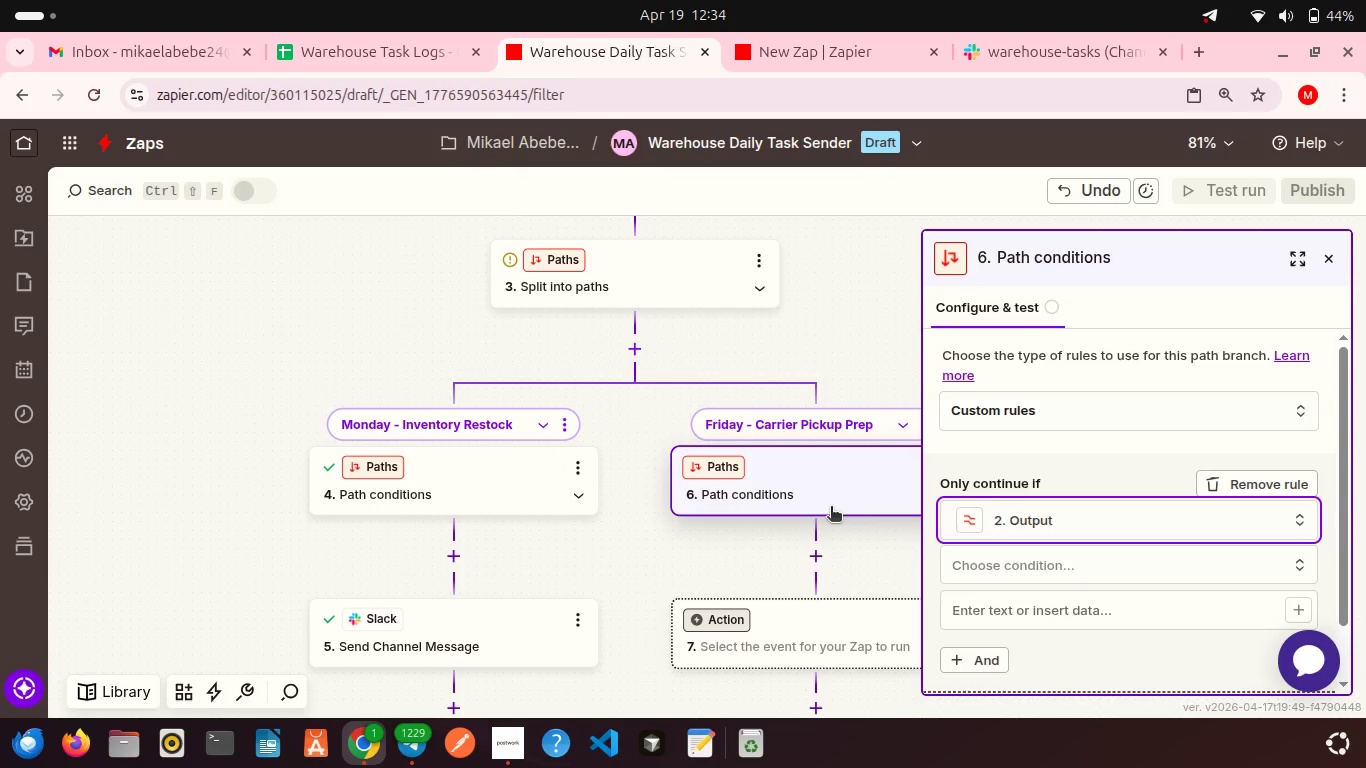 
scroll: coordinate [831, 508], scroll_direction: down, amount: 1.0
 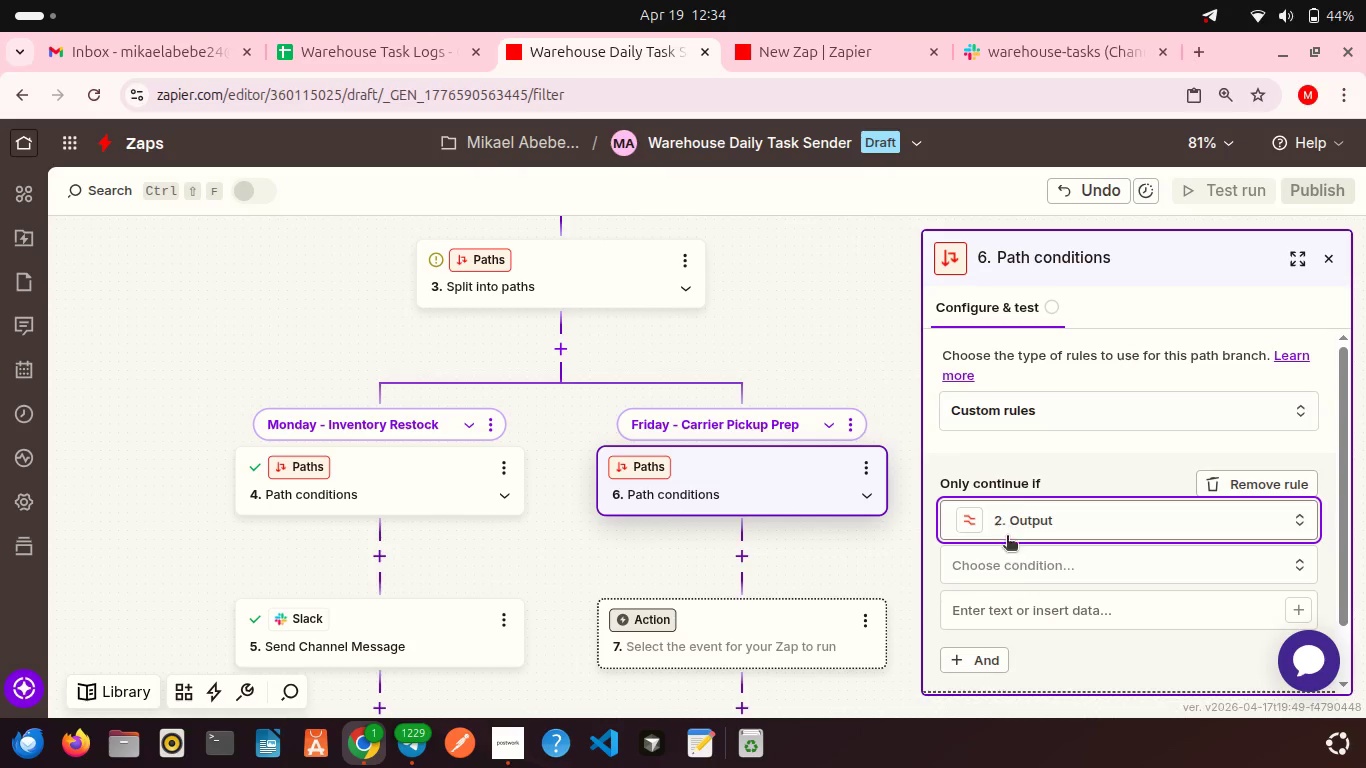 
left_click([1002, 557])
 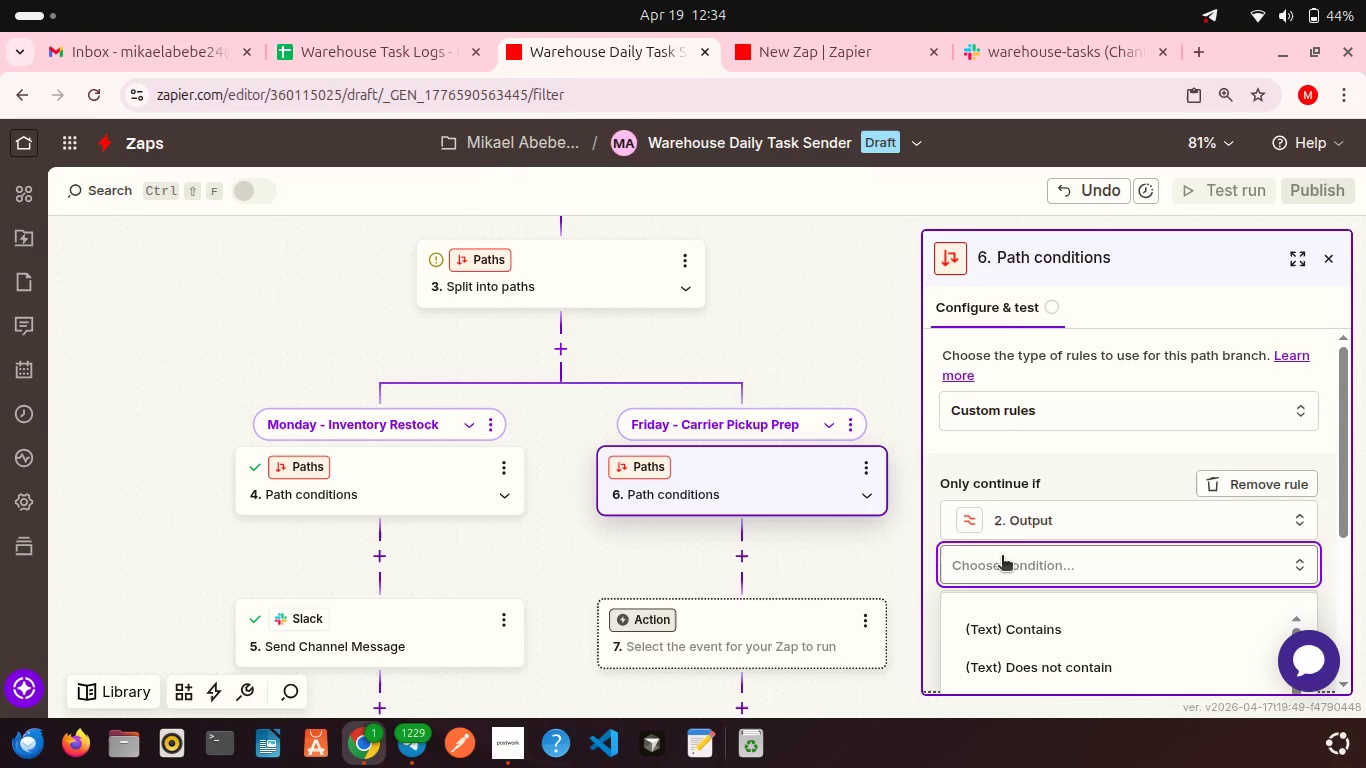 
scroll: coordinate [1002, 557], scroll_direction: down, amount: 3.0
 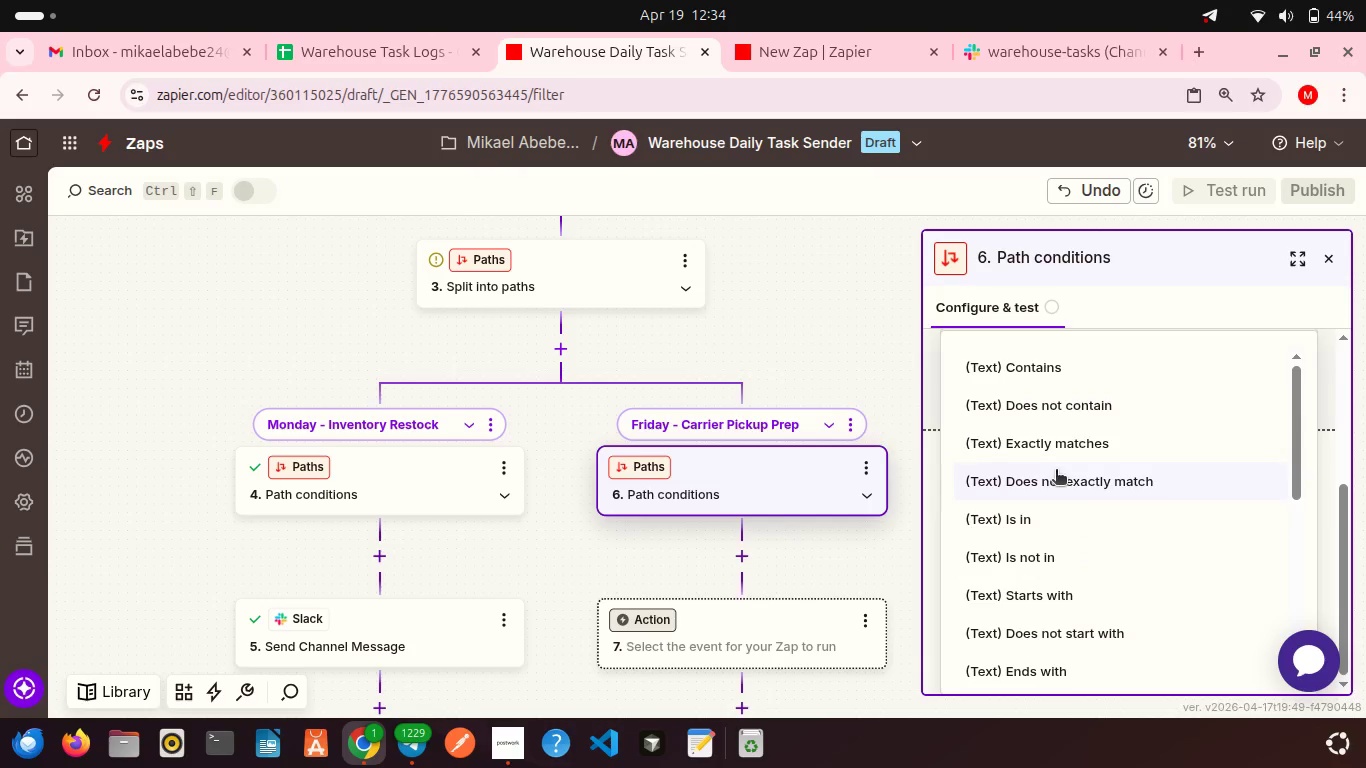 
left_click([1048, 441])
 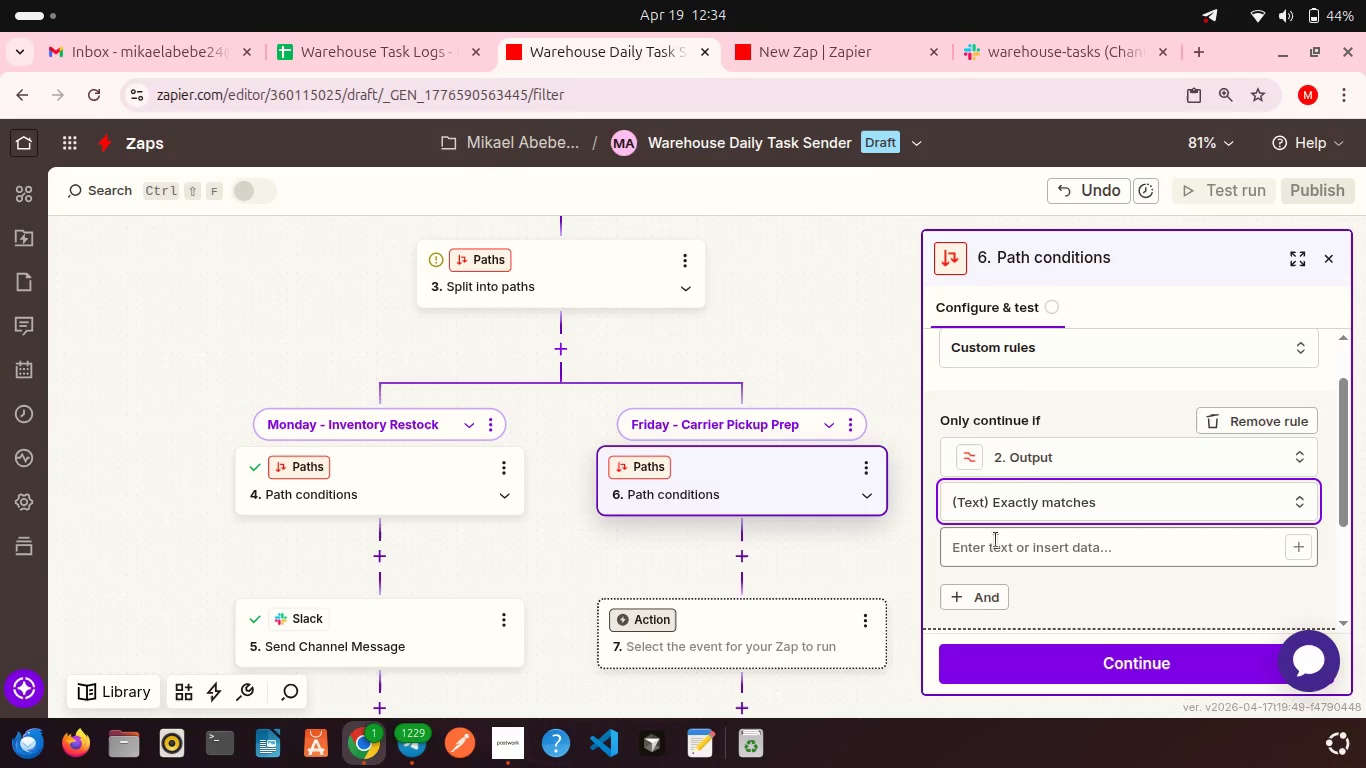 
left_click([992, 556])
 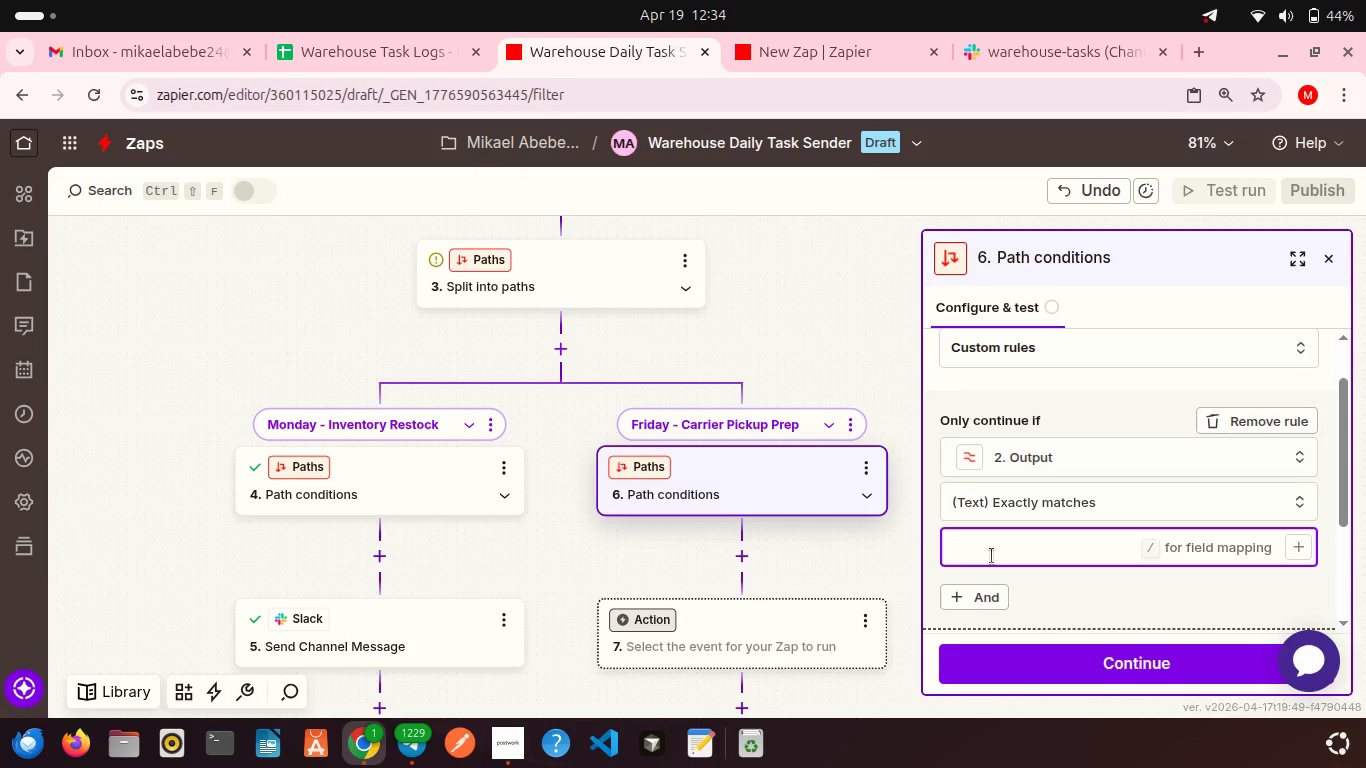 
type(Friday)
 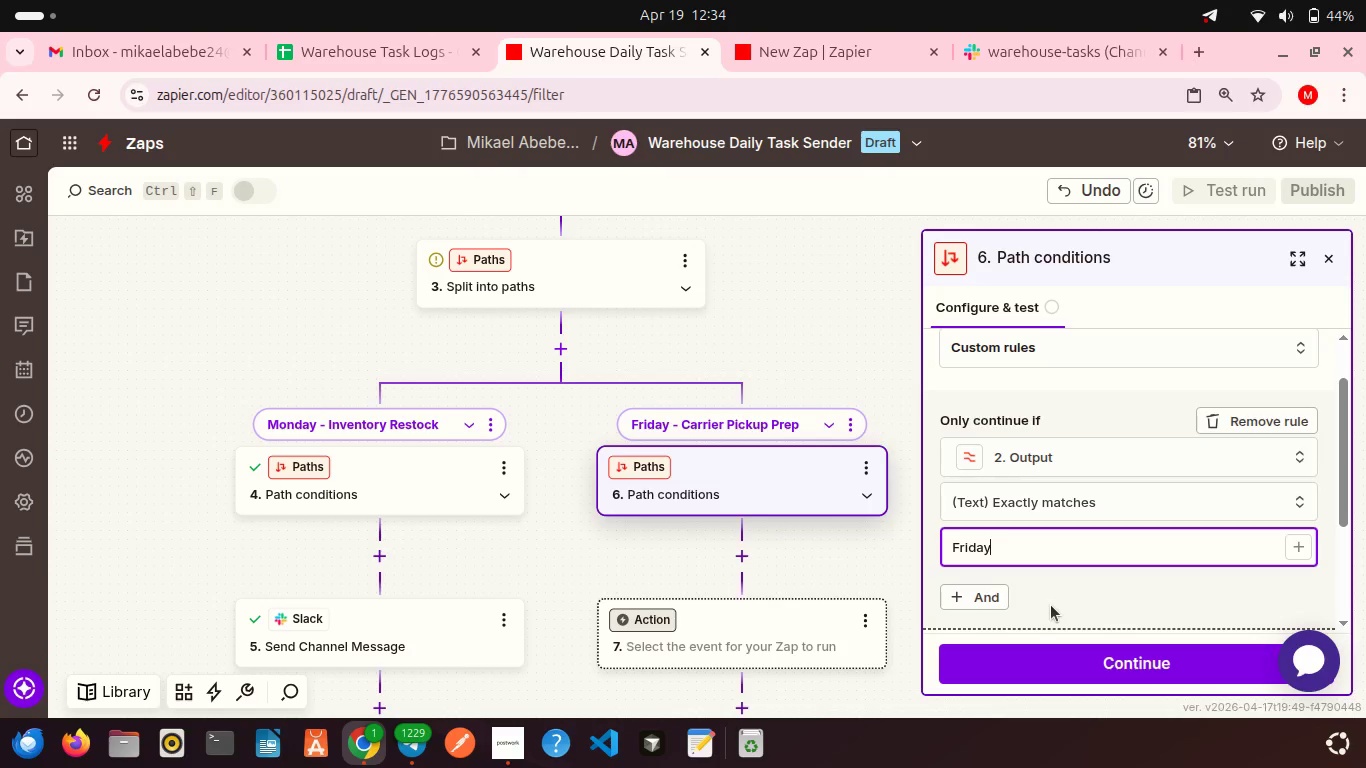 
scroll: coordinate [1051, 605], scroll_direction: down, amount: 4.0
 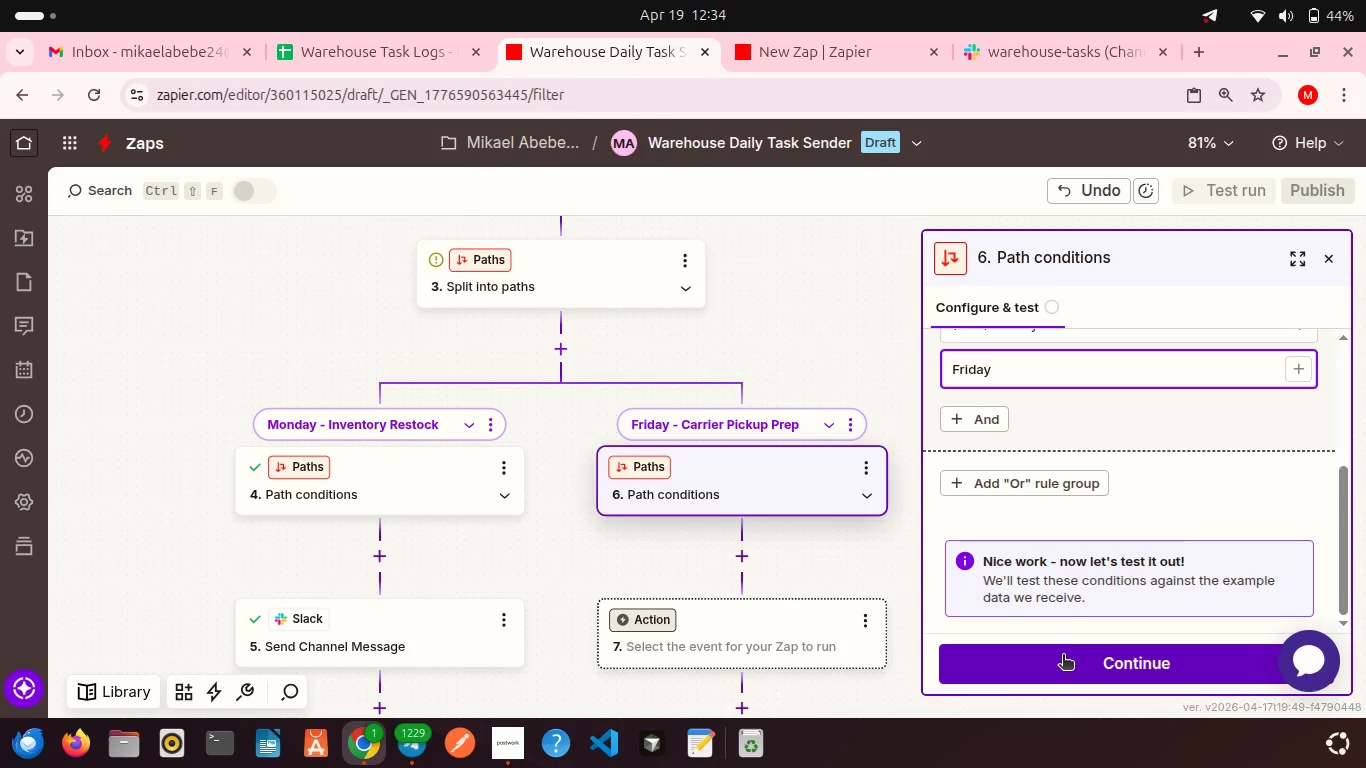 
left_click([1063, 656])
 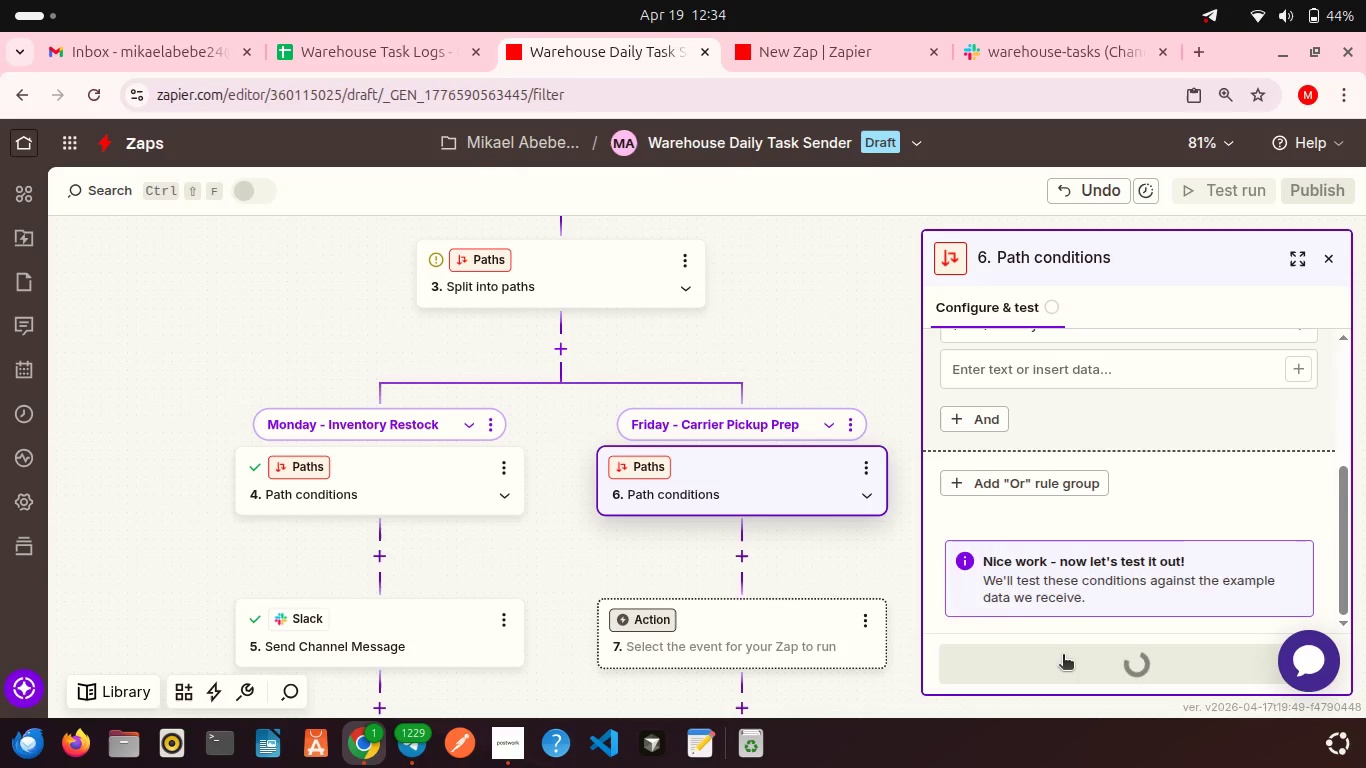 
wait(5.9)
 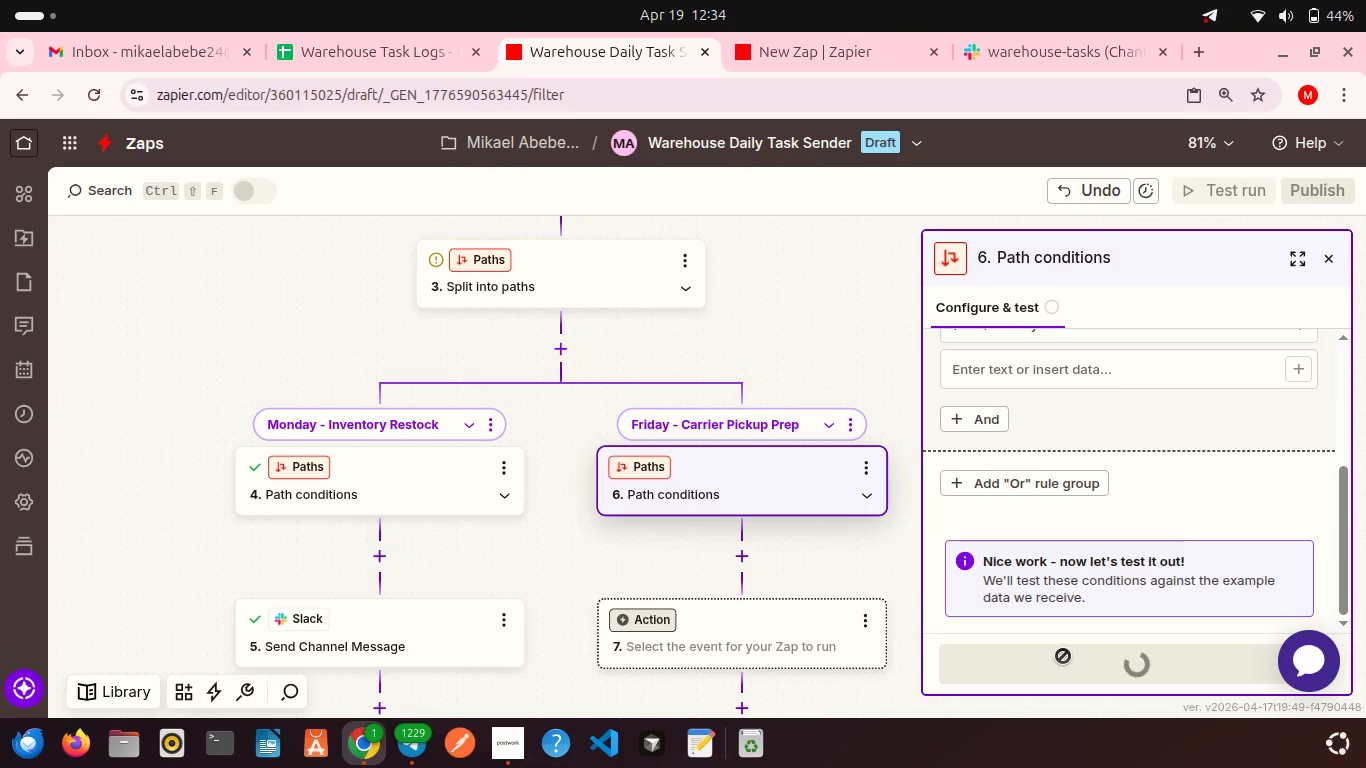 
scroll: coordinate [1042, 562], scroll_direction: down, amount: 7.0
 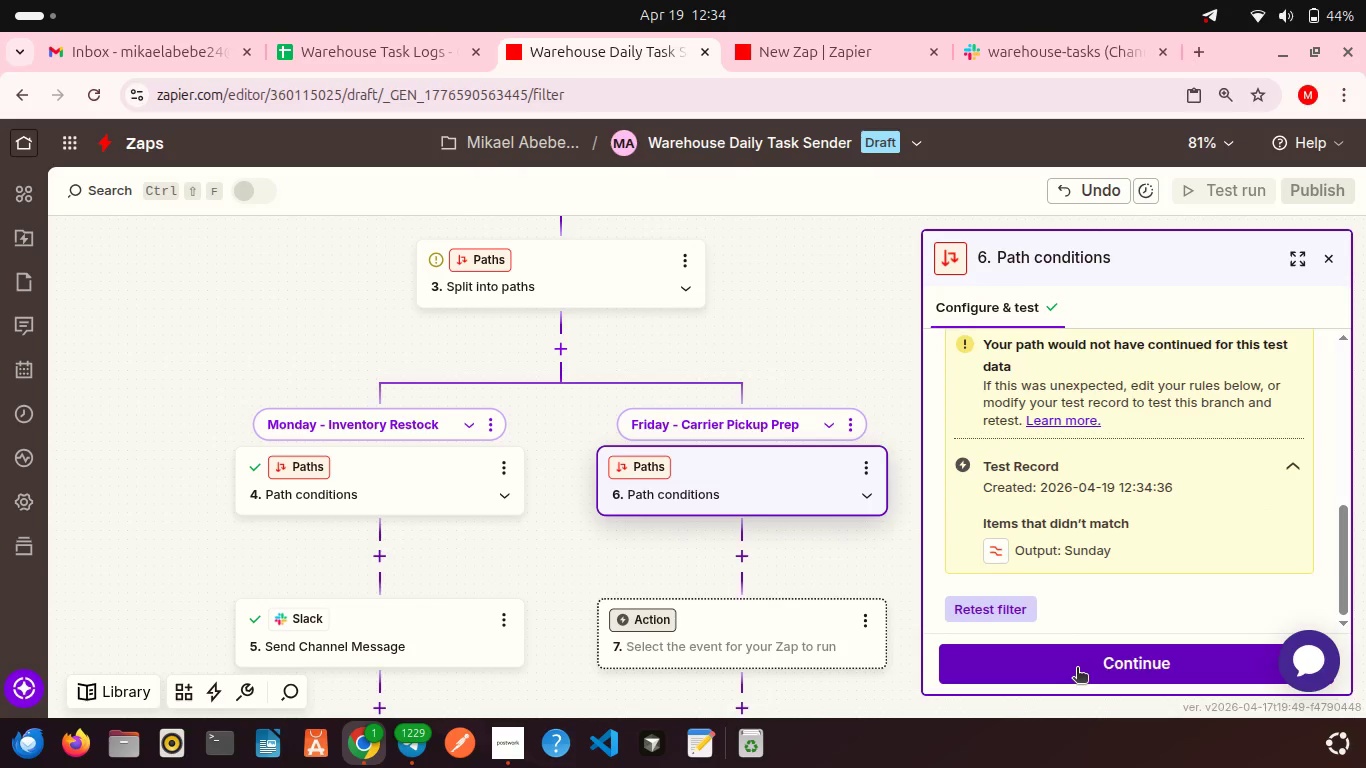 
left_click([1077, 669])
 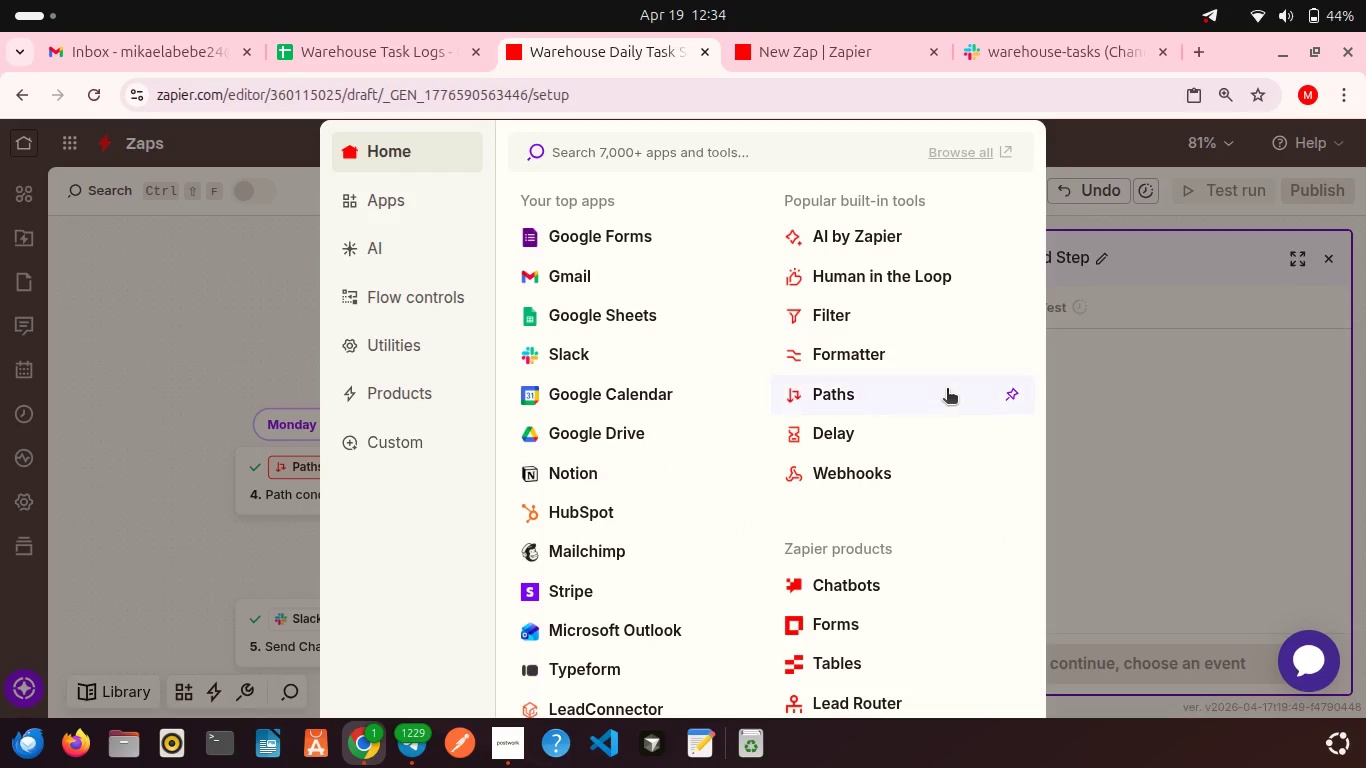 
left_click([576, 360])
 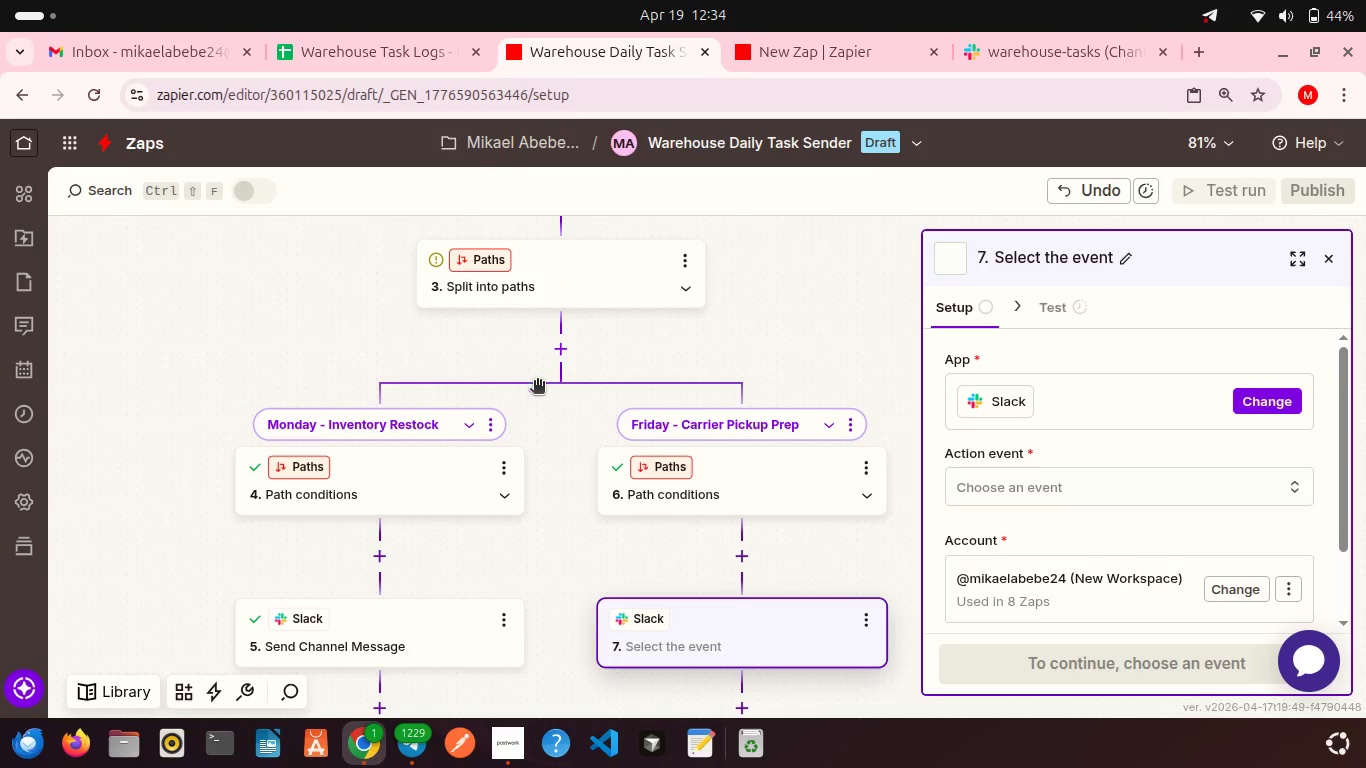 
scroll: coordinate [537, 382], scroll_direction: down, amount: 3.0
 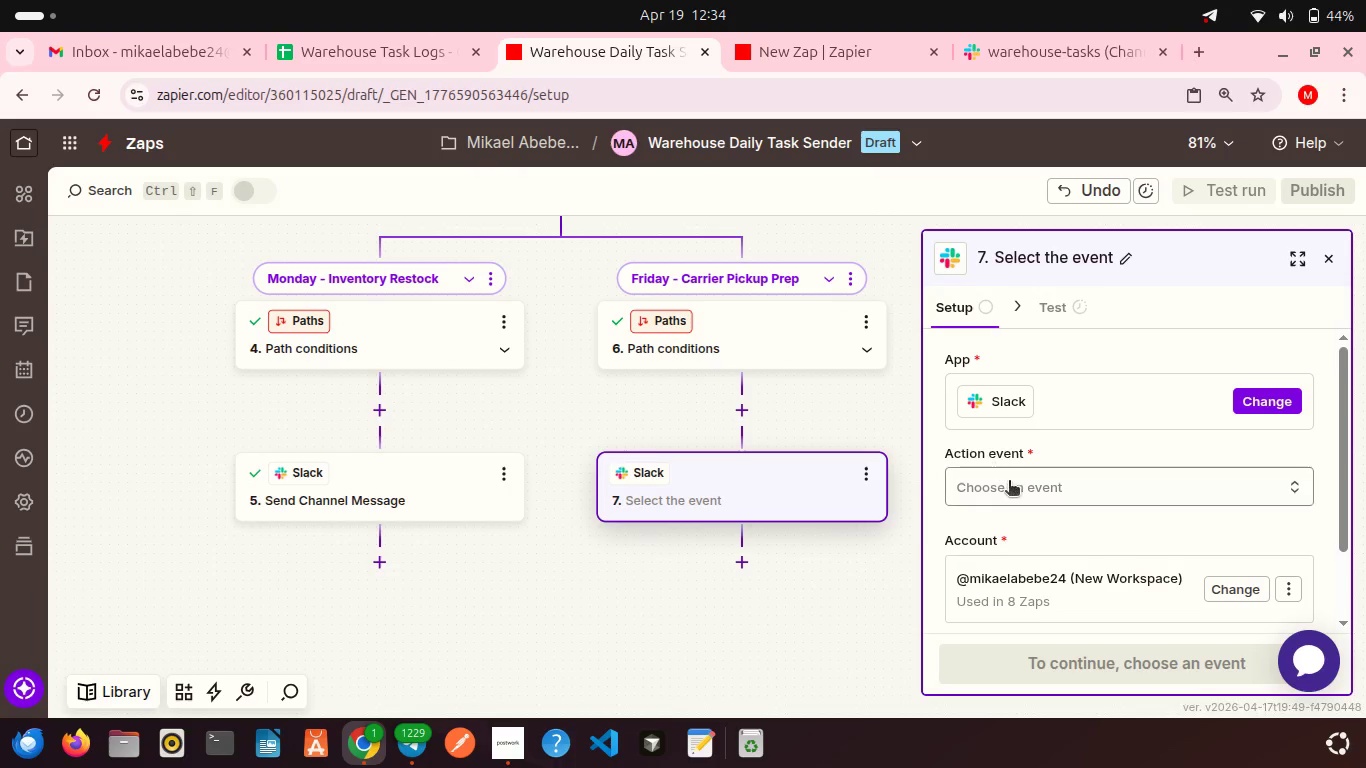 
left_click([1009, 482])
 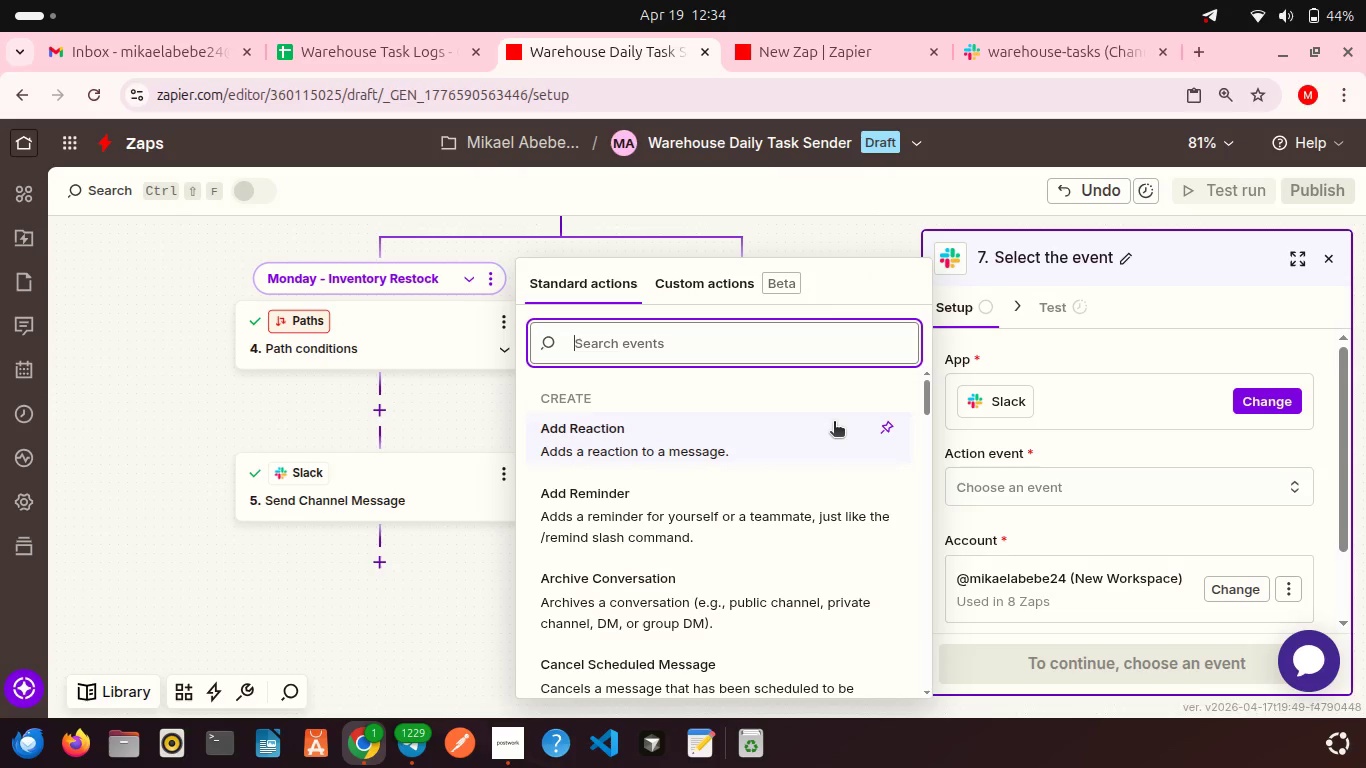 
type(send)
 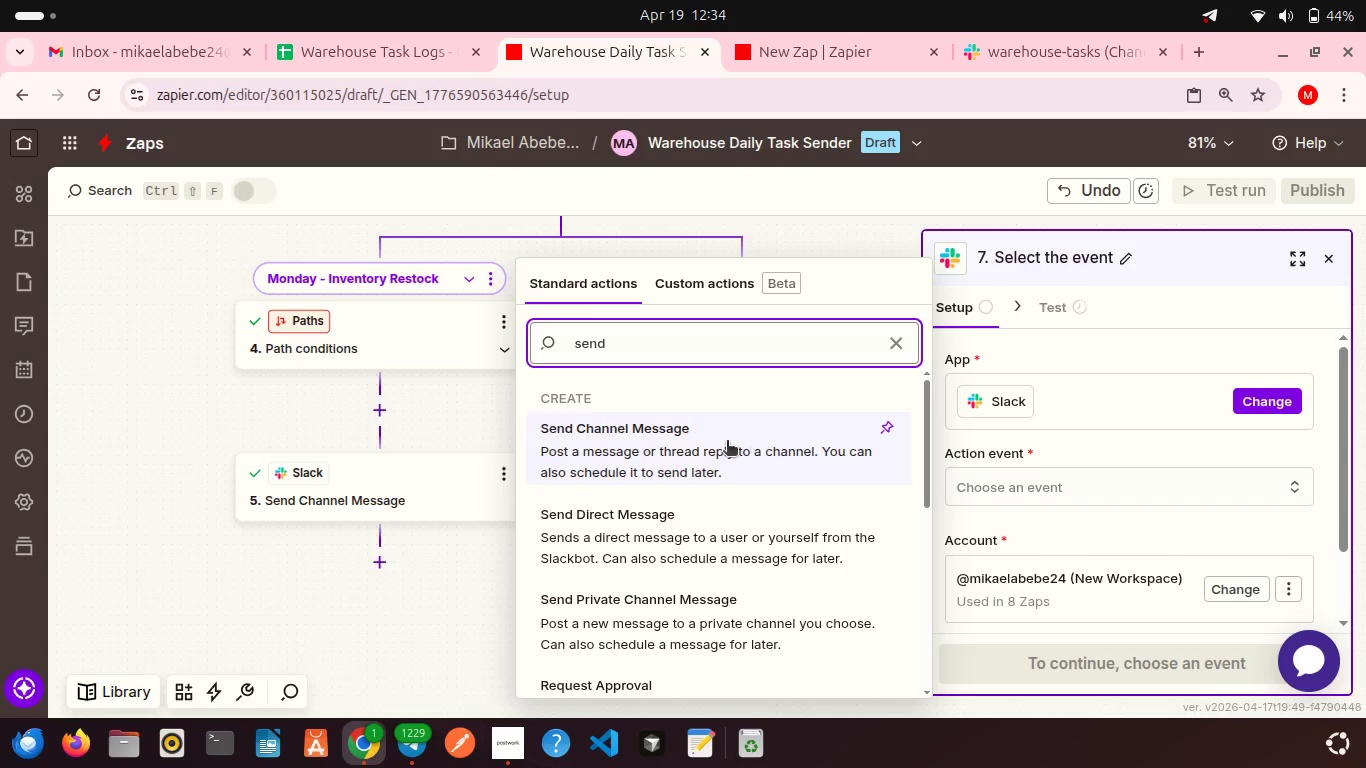 
left_click([727, 442])
 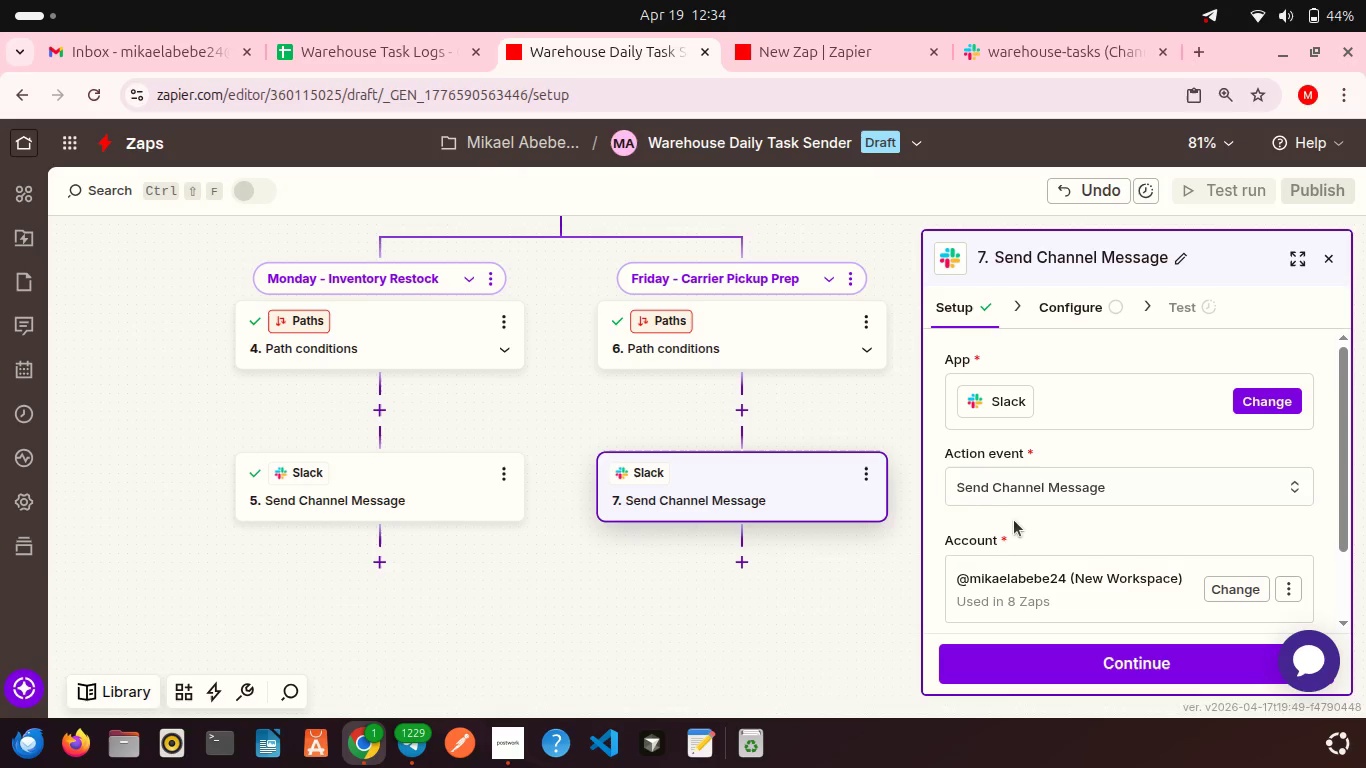 
scroll: coordinate [1017, 522], scroll_direction: down, amount: 6.0
 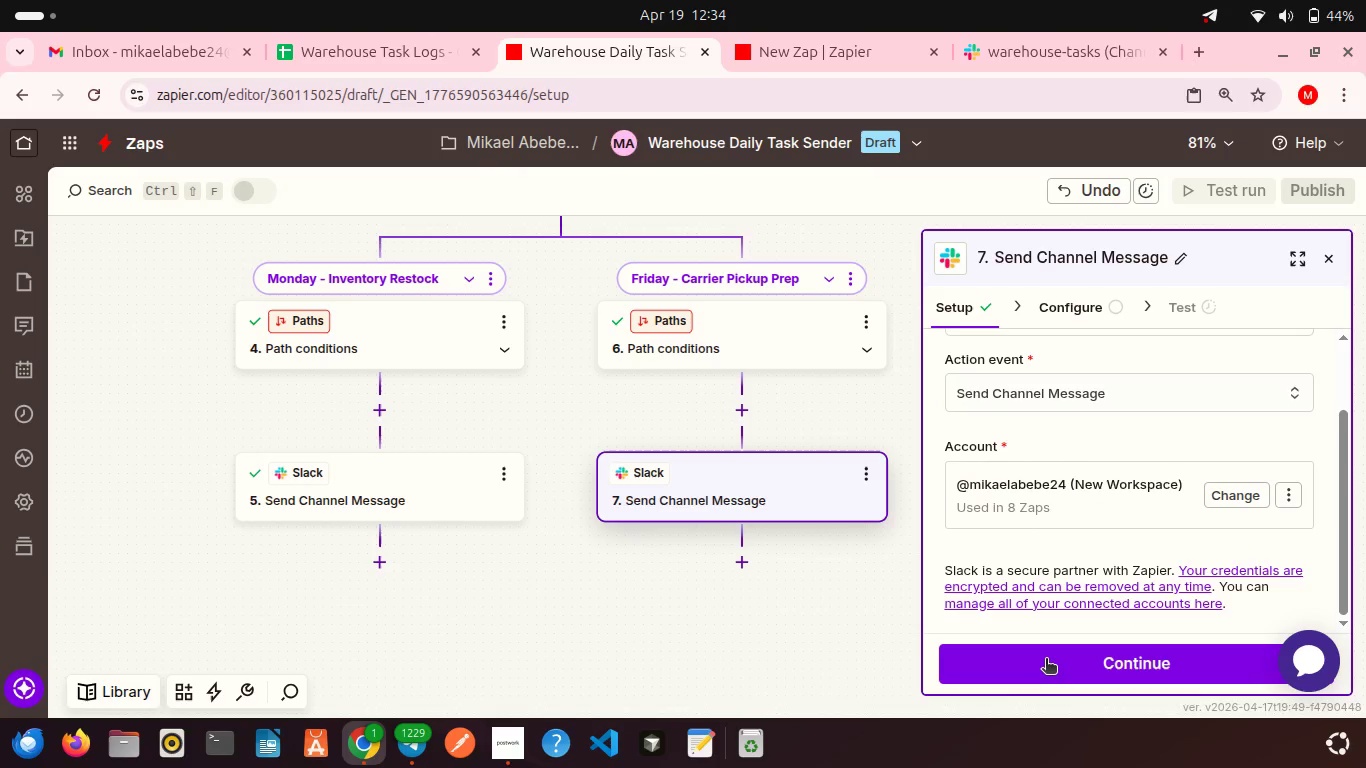 
left_click([1046, 660])
 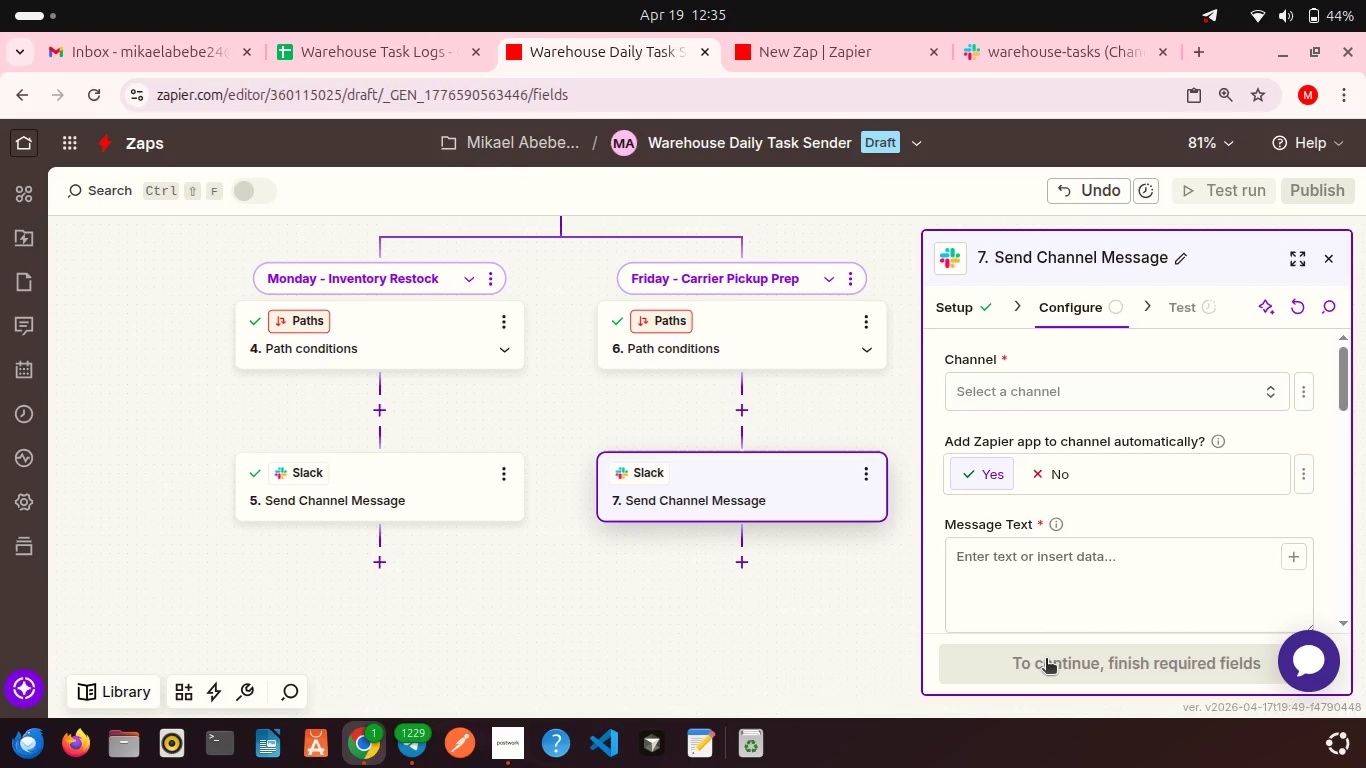 
wait(6.14)
 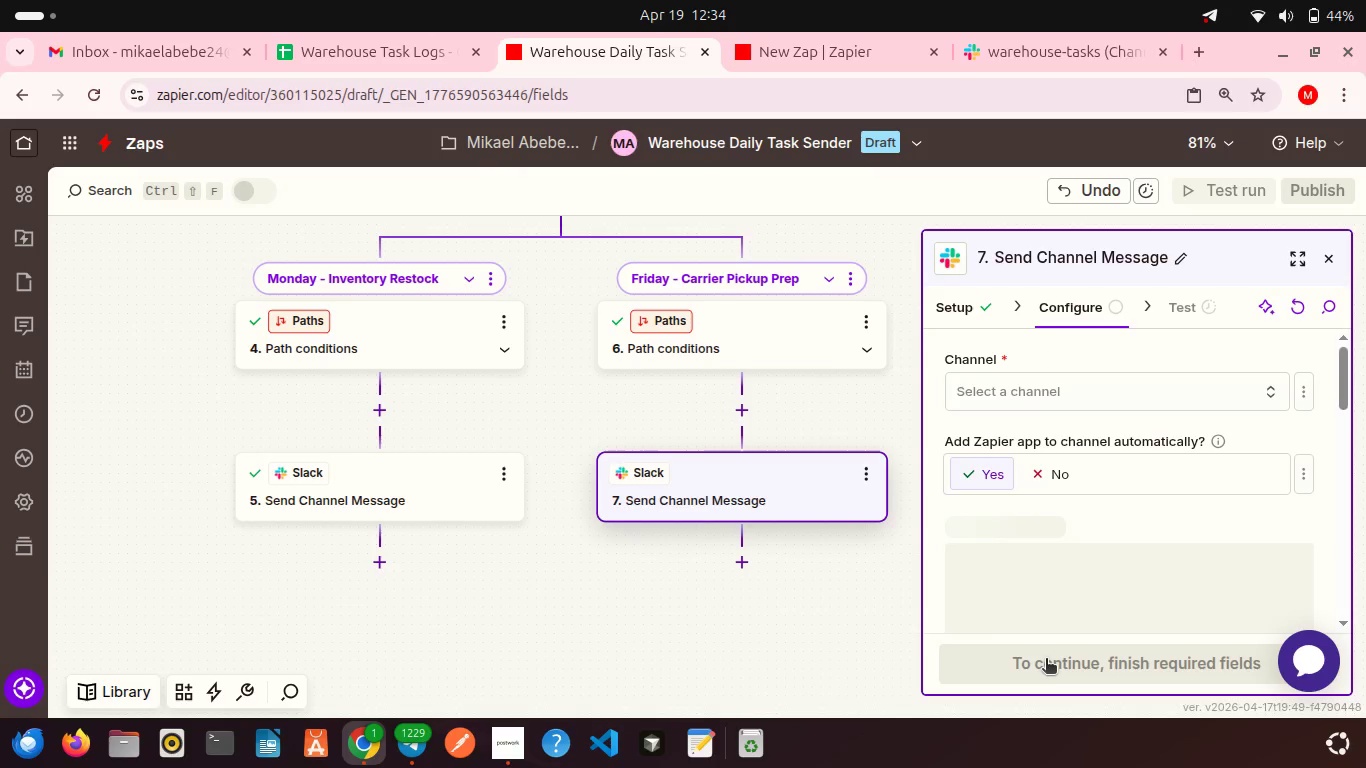 
left_click([1061, 395])
 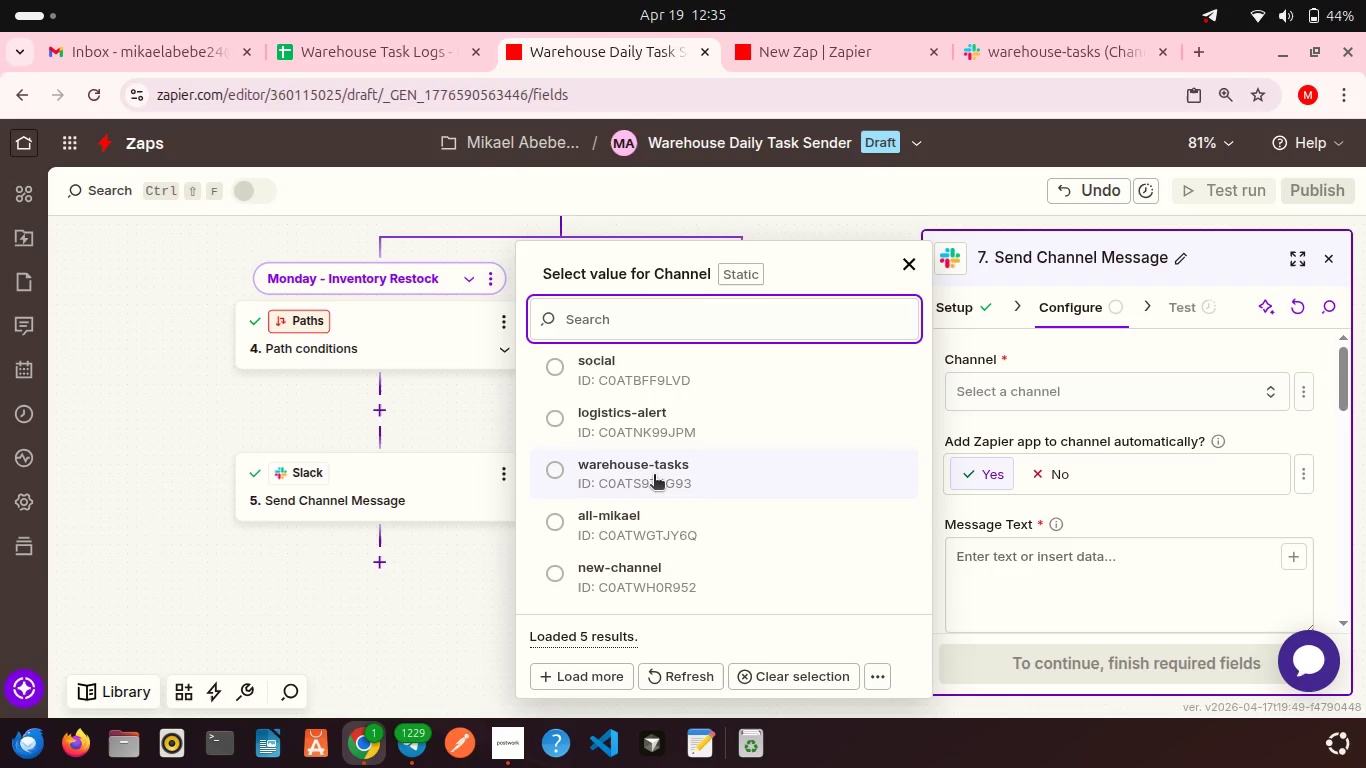 
left_click([654, 476])
 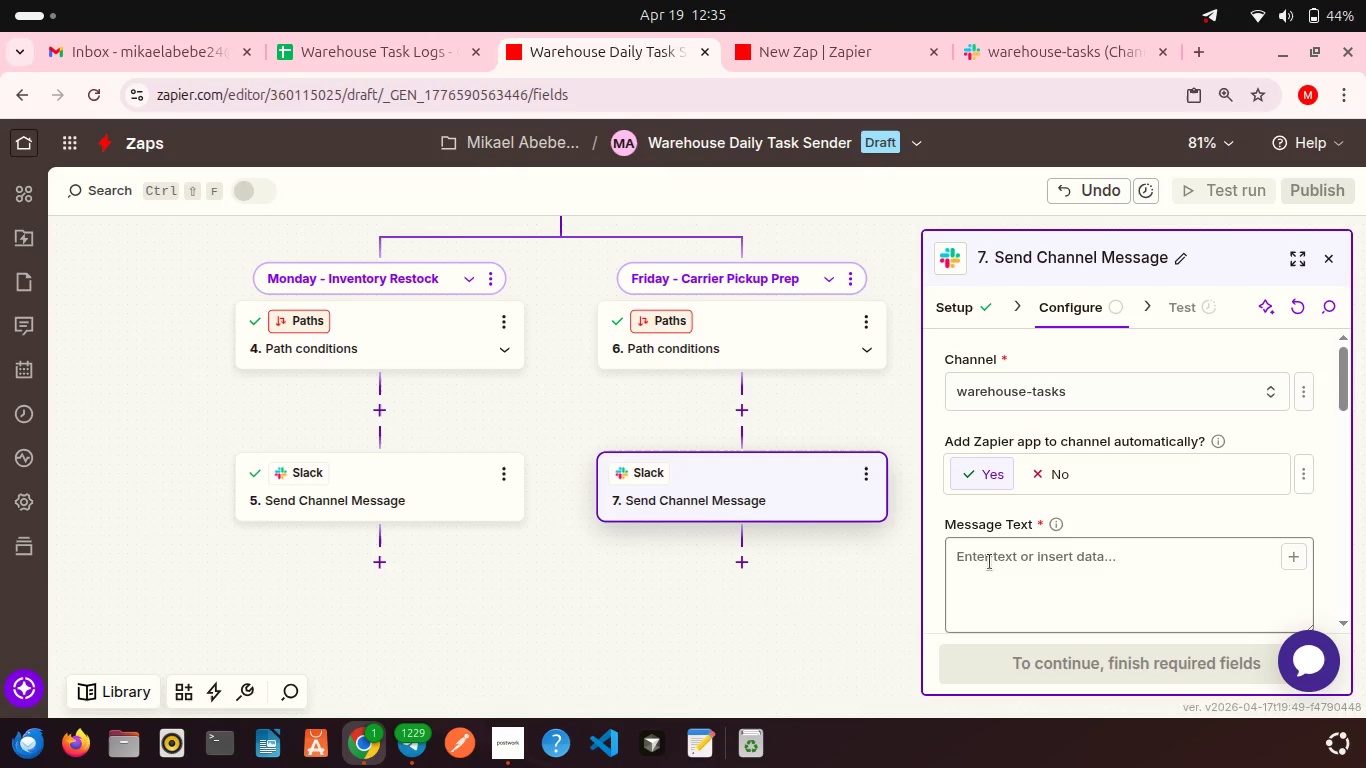 
left_click([990, 562])
 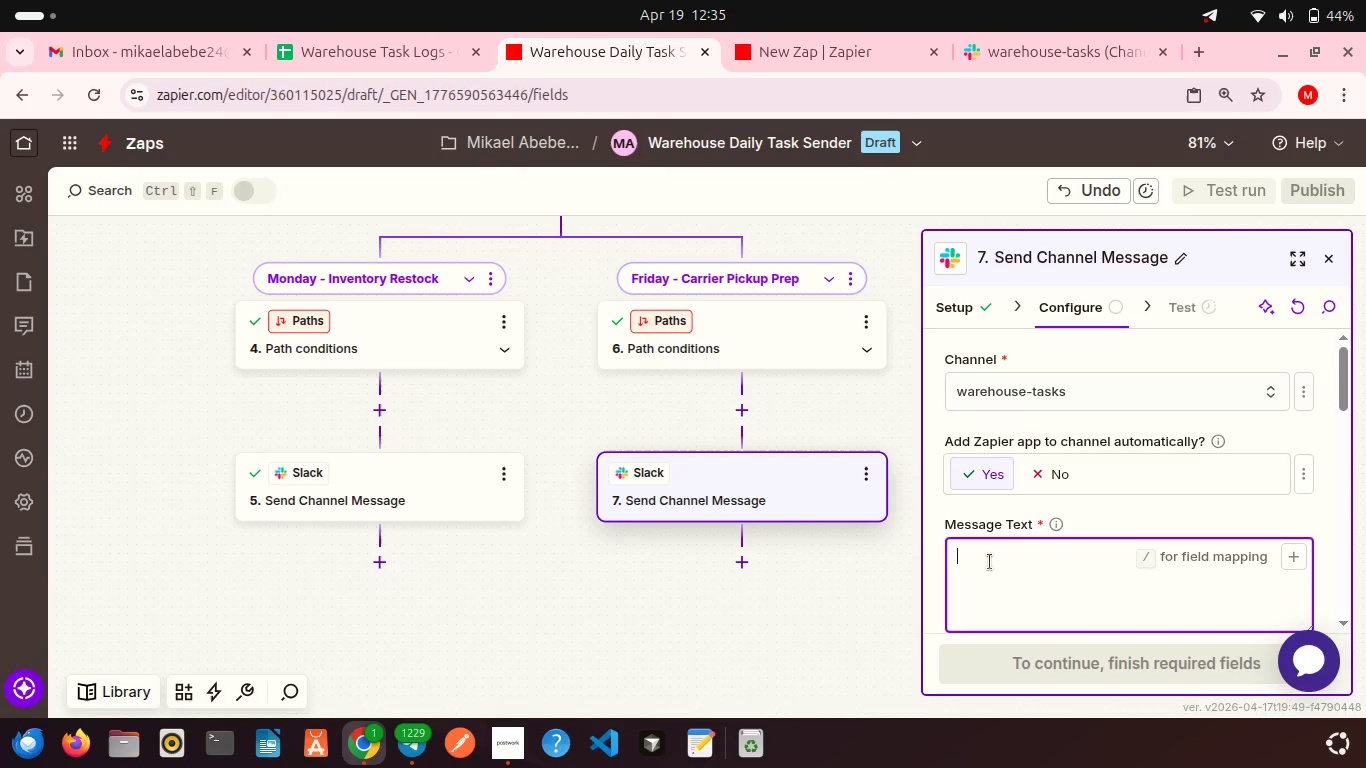 
type(Friday Task: Carrier)
 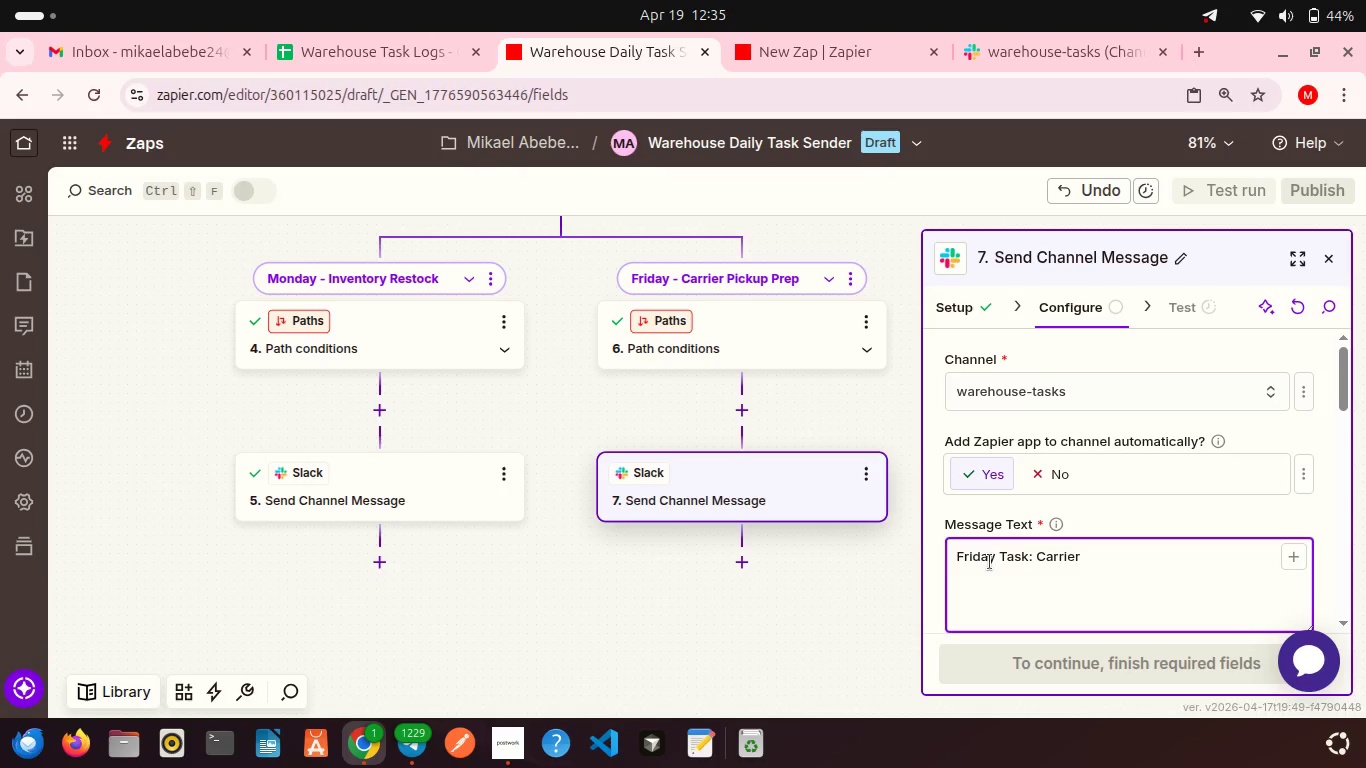 
wait(7.02)
 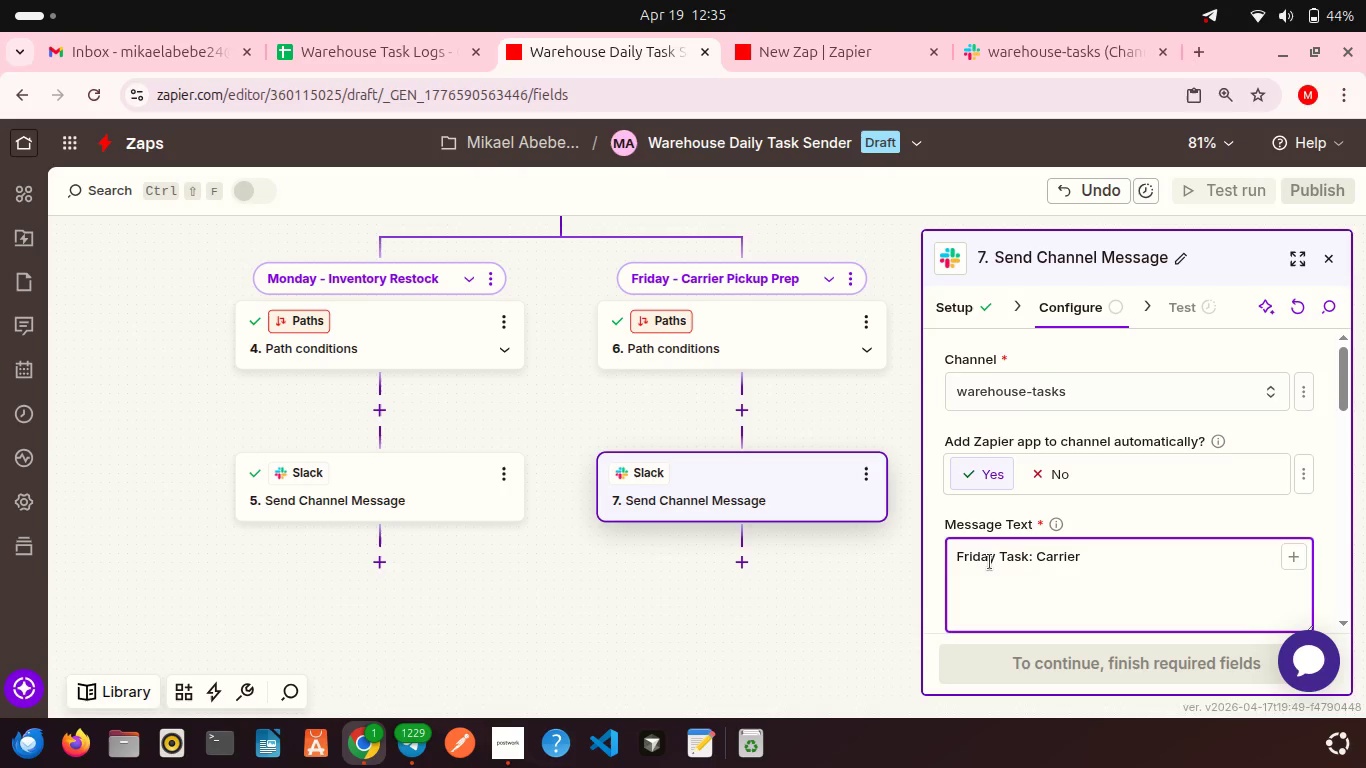 
type( Pickup Prep)
 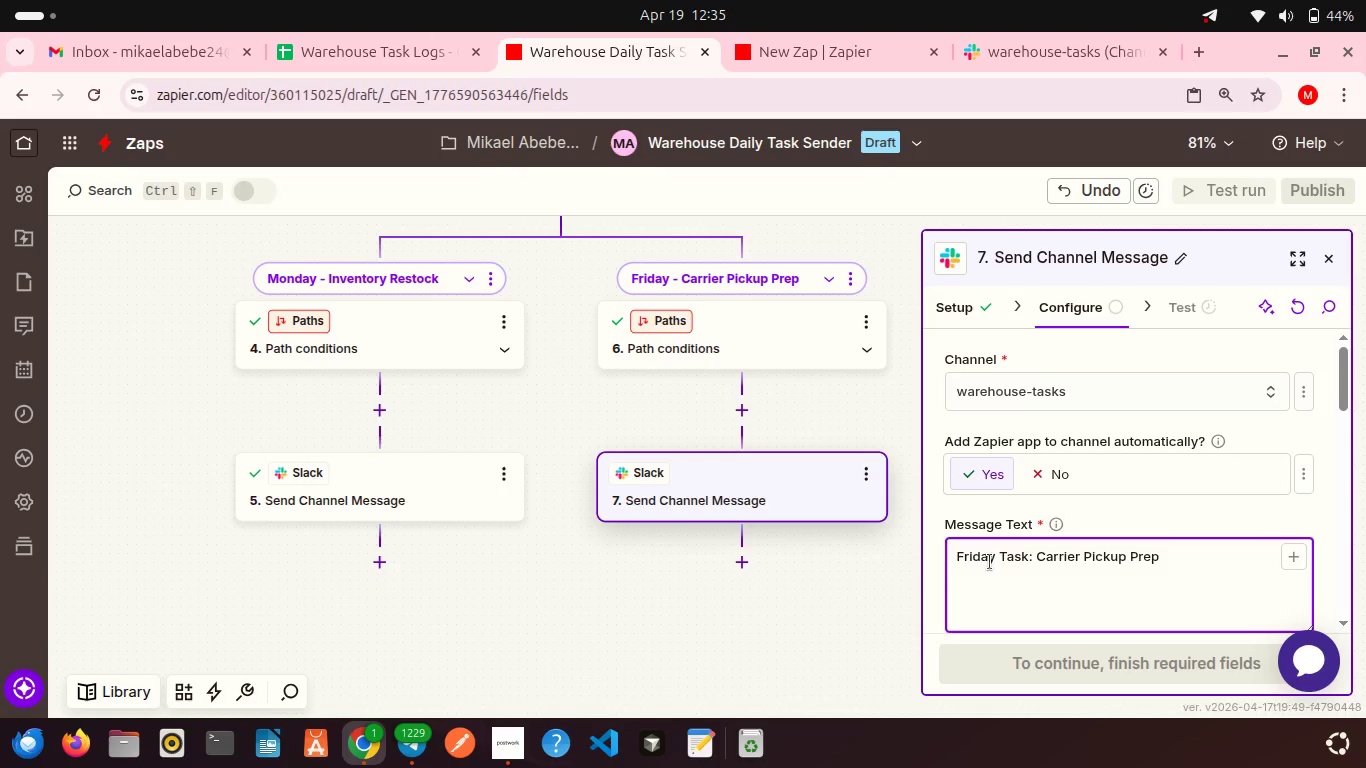 
key(Shift+Enter)
 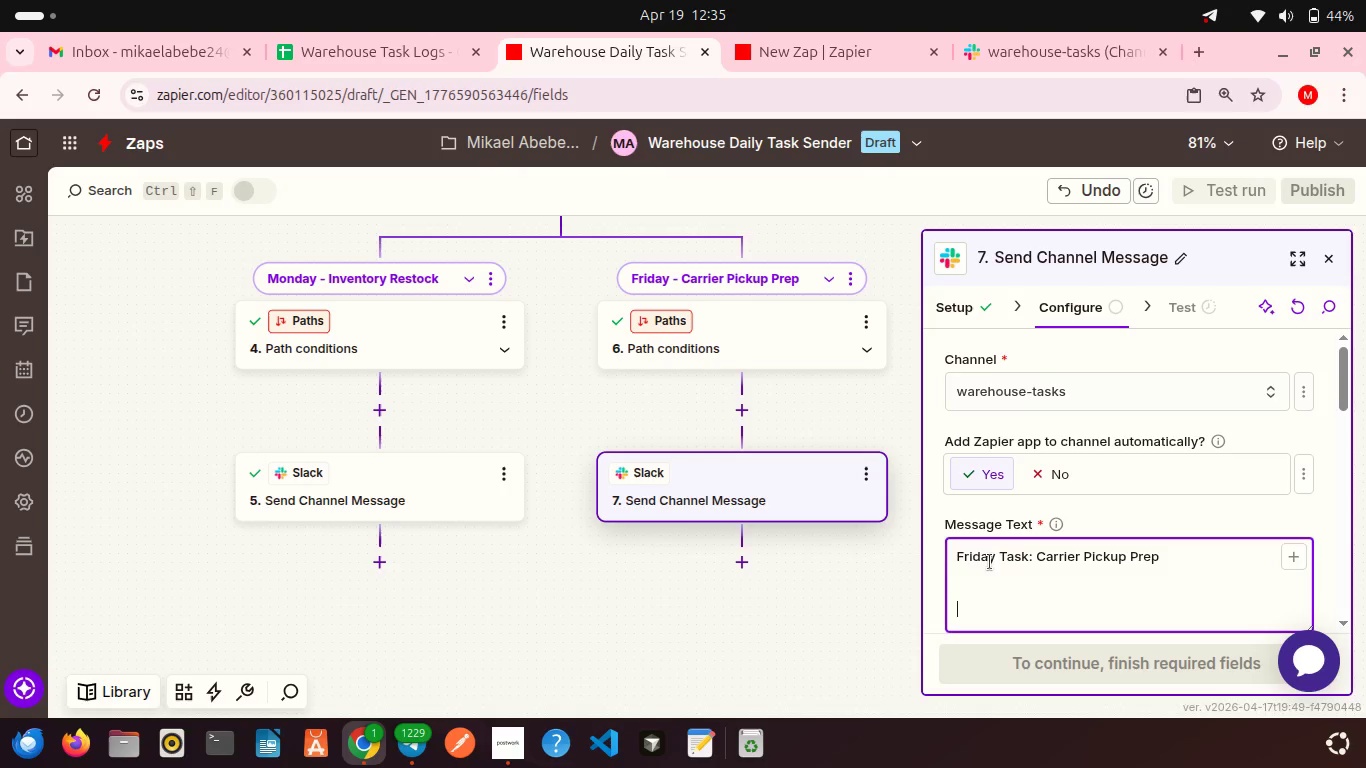 
key(Shift+Enter)
 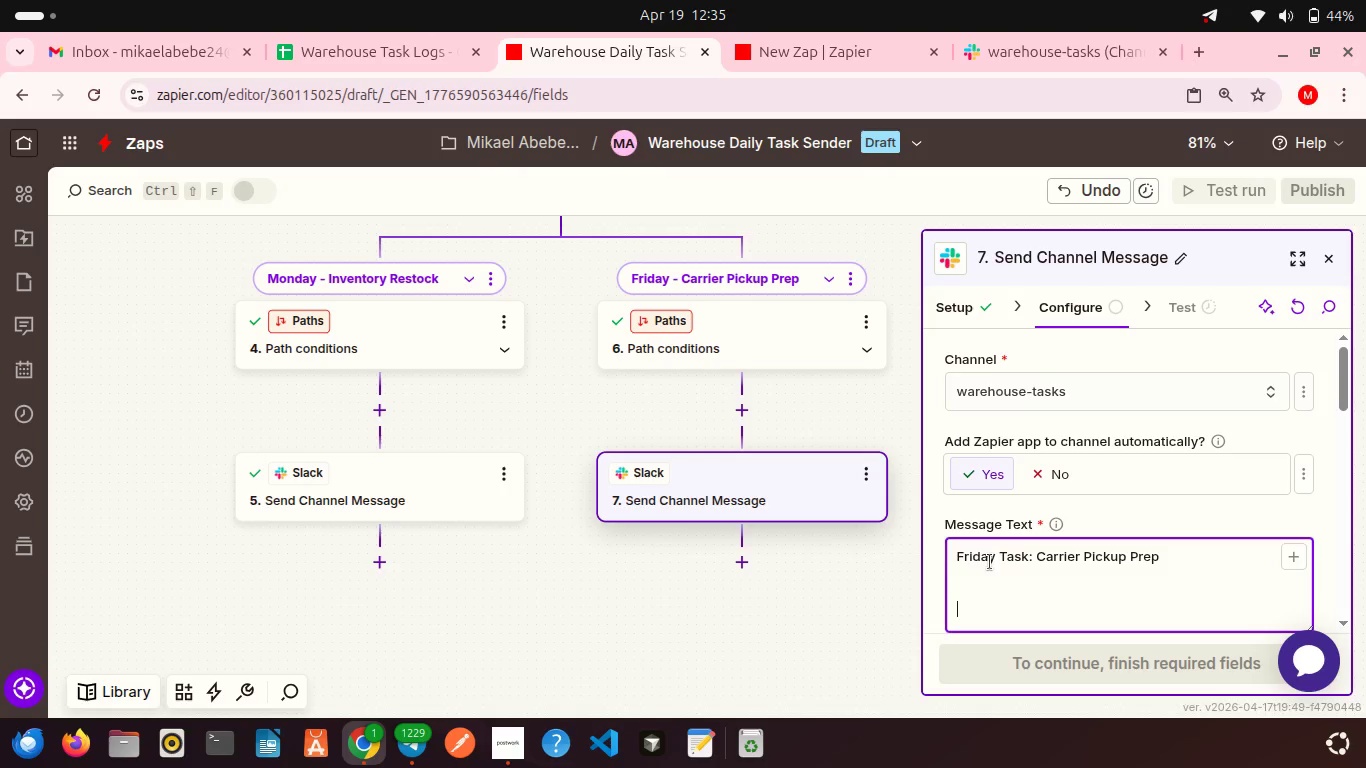 
type(Prepare all package for carrier pickup.)
 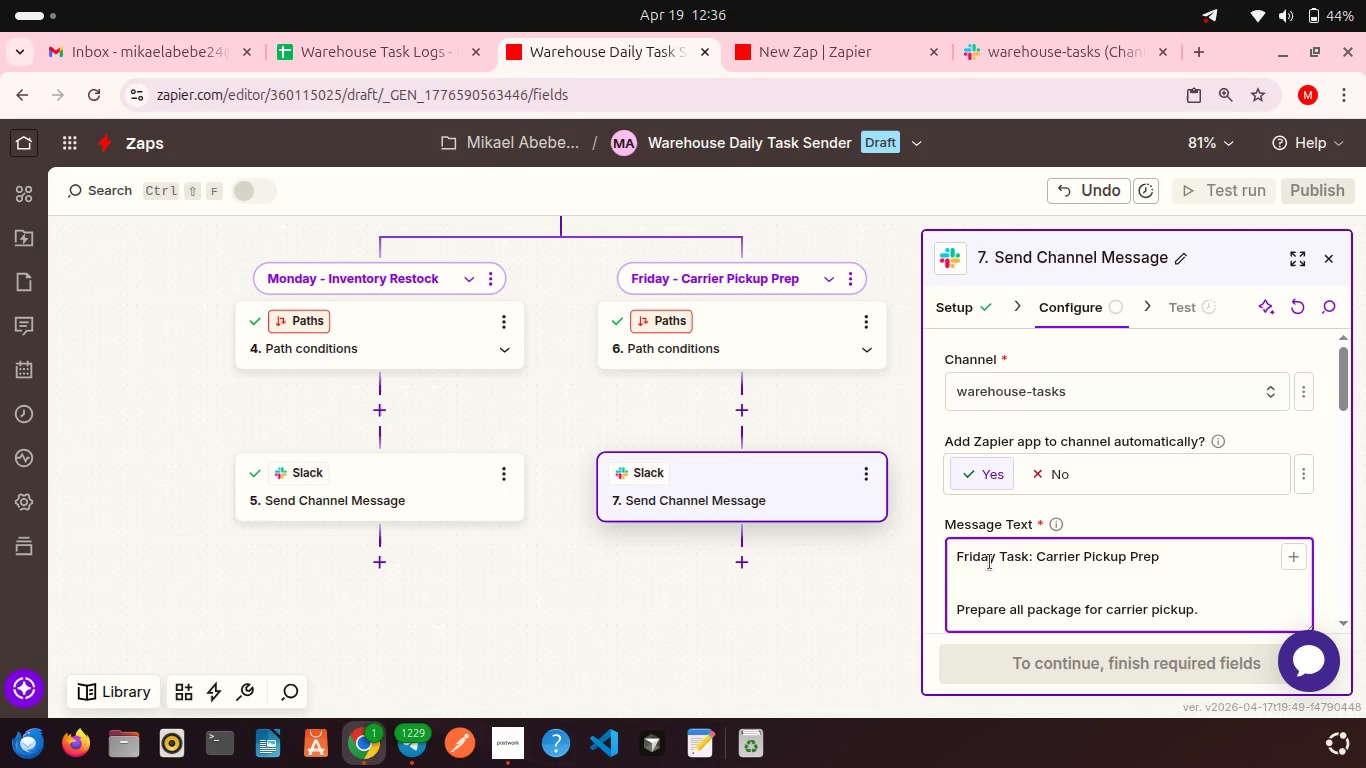 
key(Shift+Enter)
 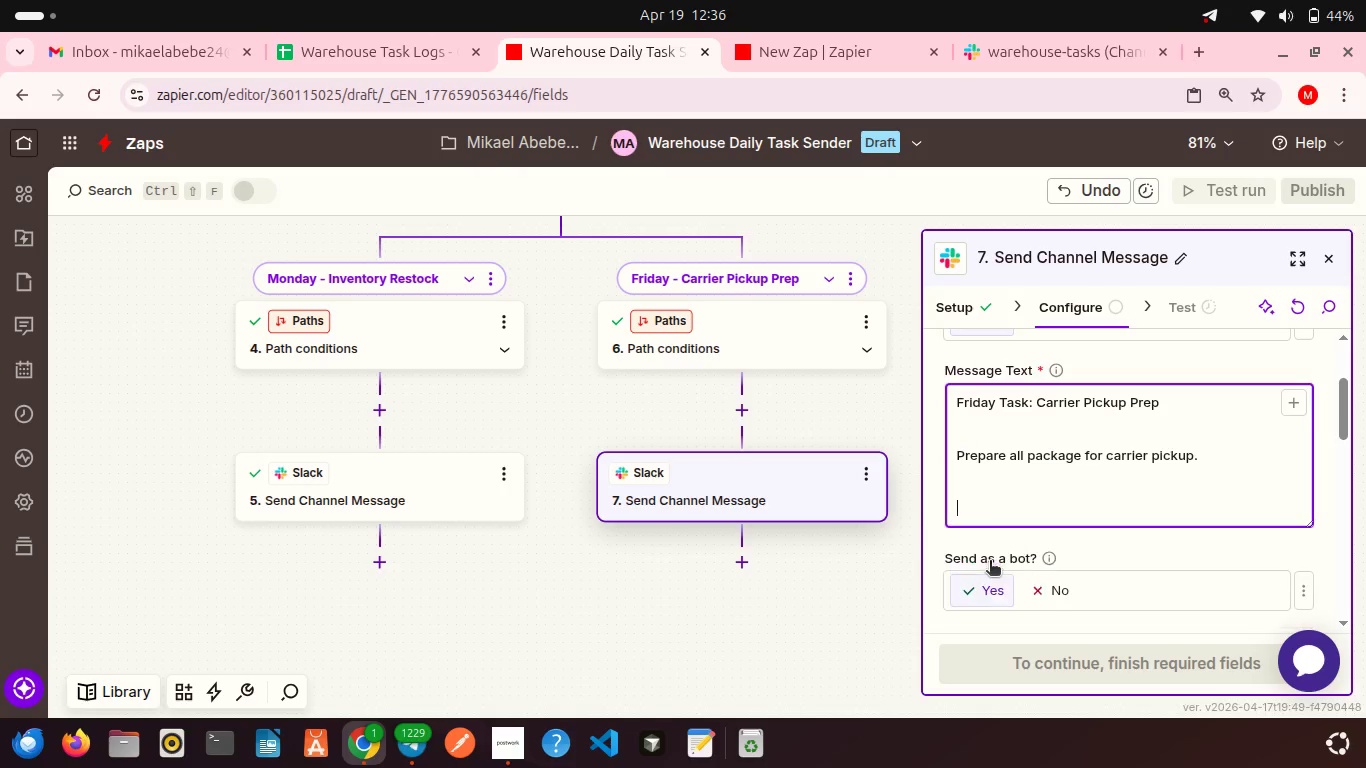 
key(Shift+Enter)
 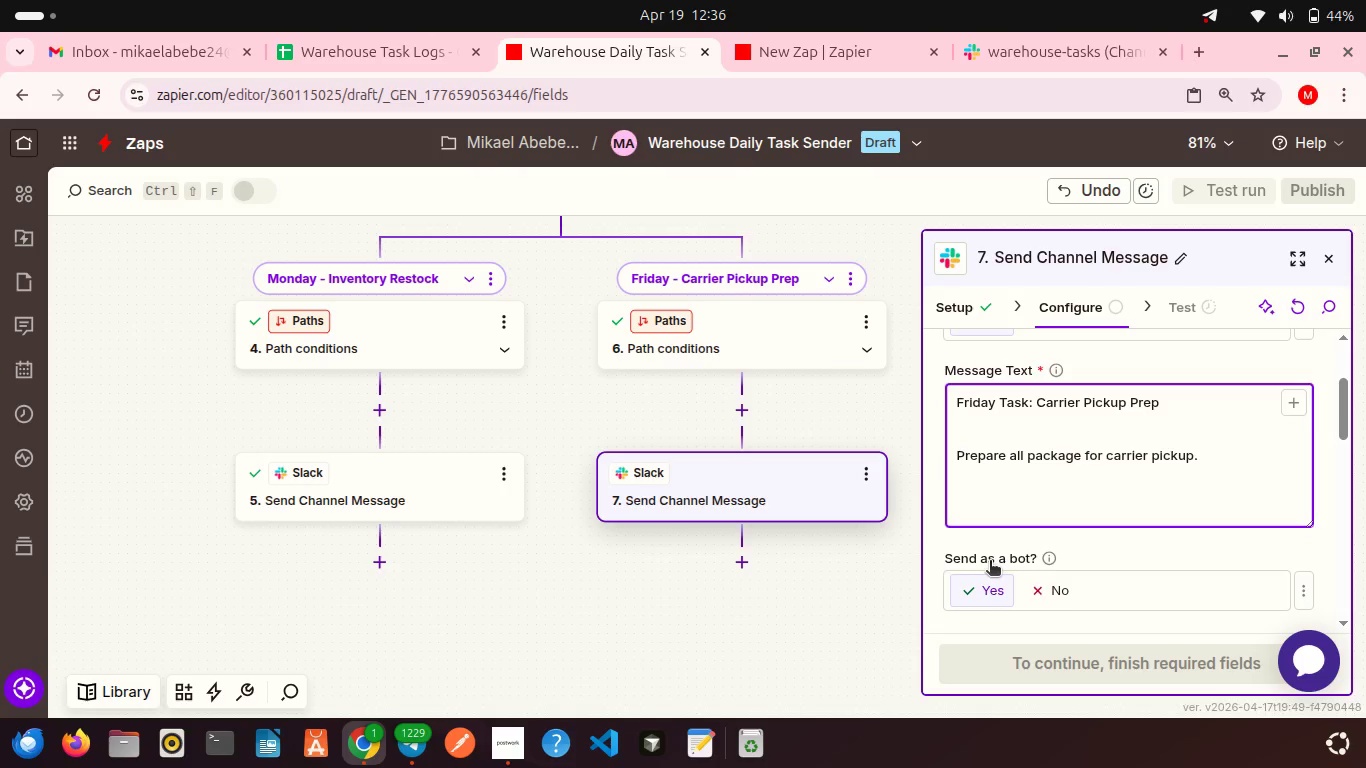 
type(When done, react with :white_check_mark:)
 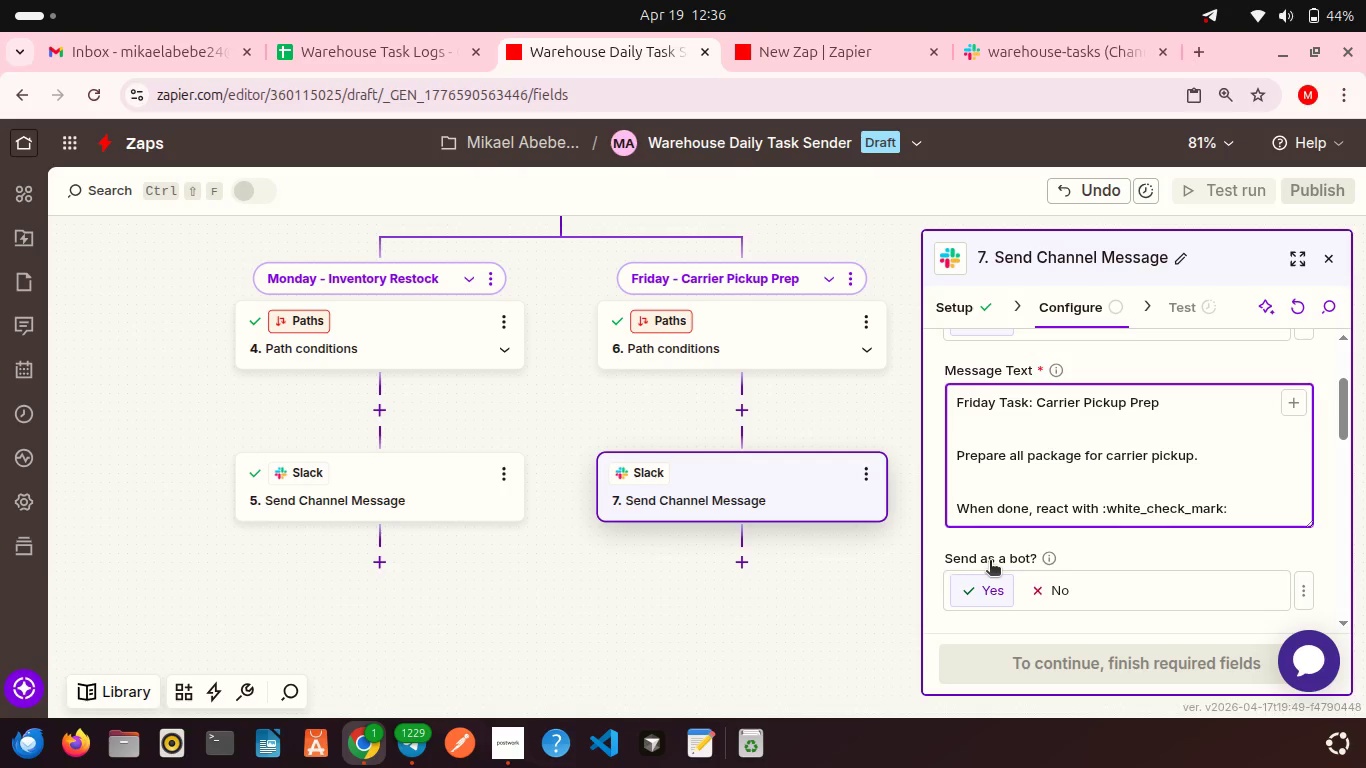 
scroll: coordinate [1175, 546], scroll_direction: down, amount: 17.0
 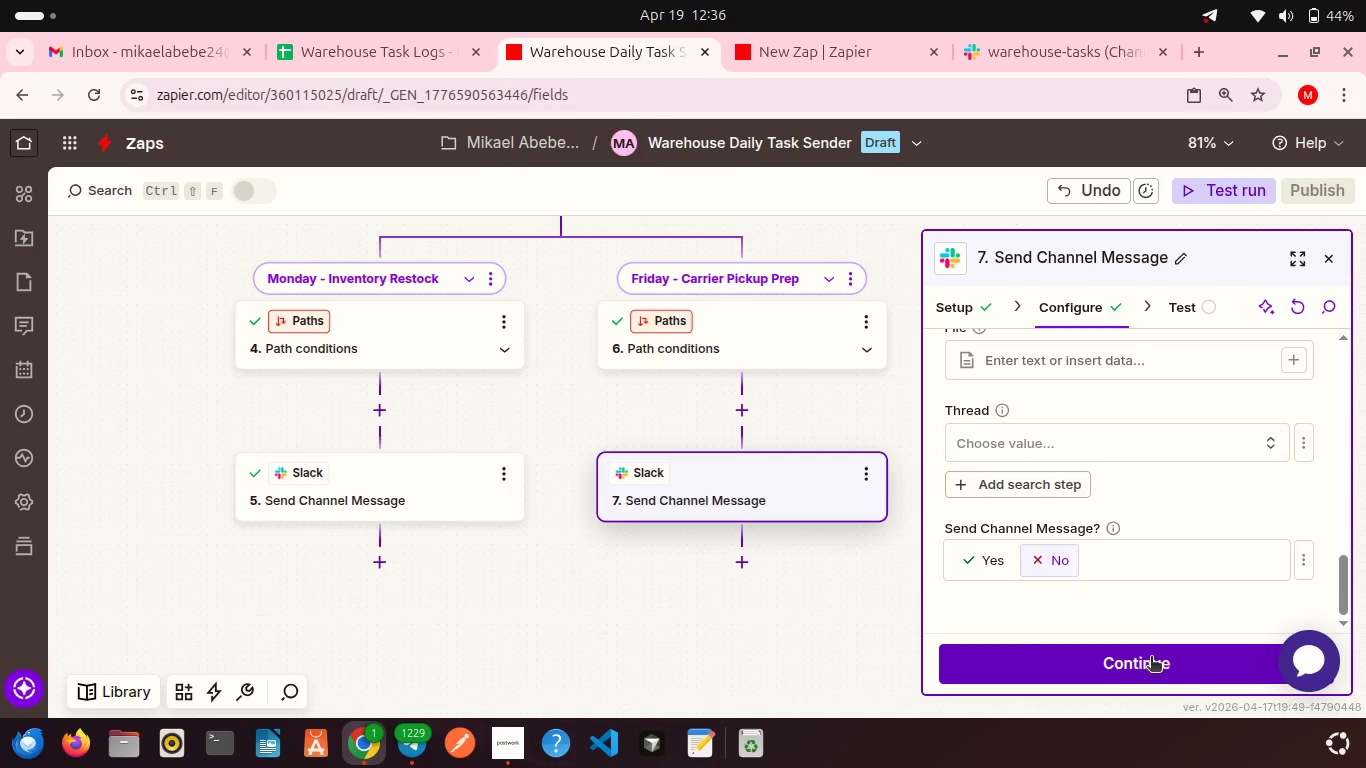 
left_click([1151, 658])
 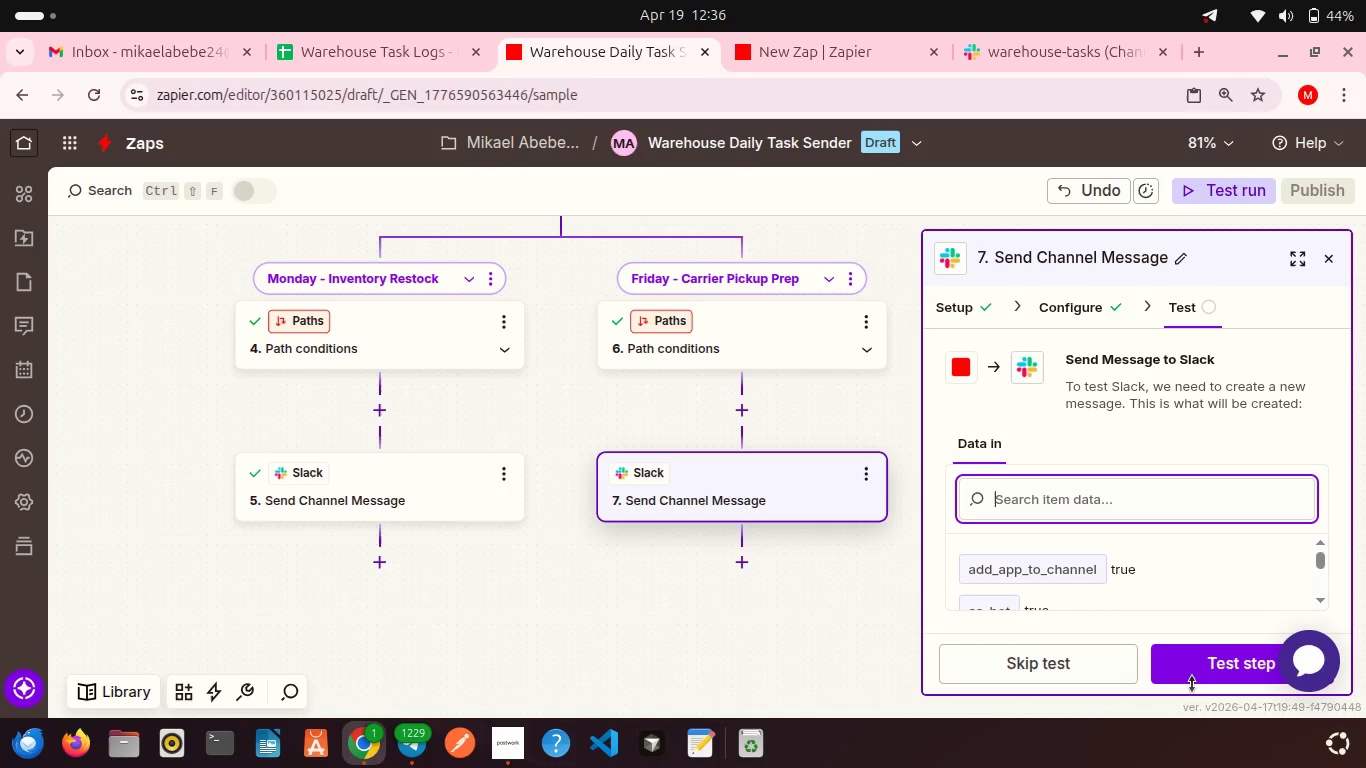 
left_click([1207, 673])
 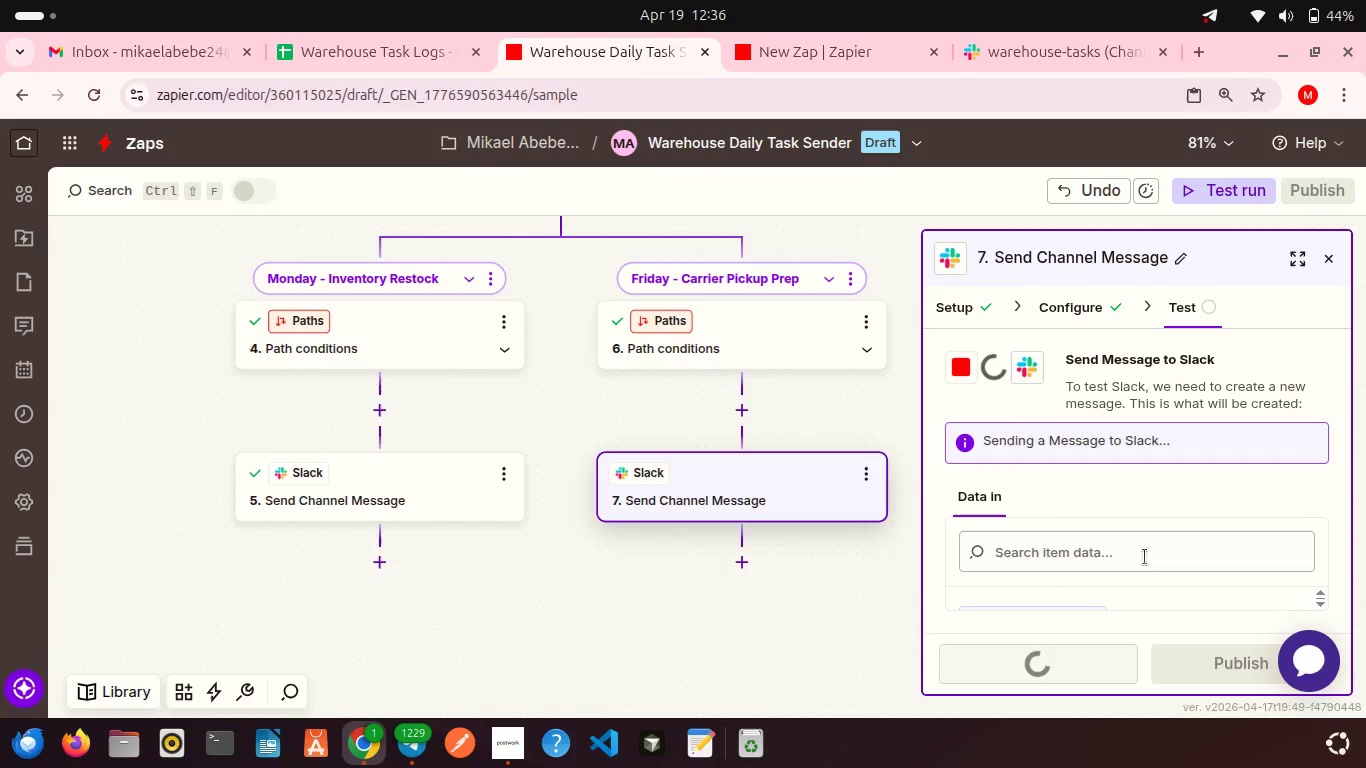 
scroll: coordinate [1145, 557], scroll_direction: down, amount: 8.0
 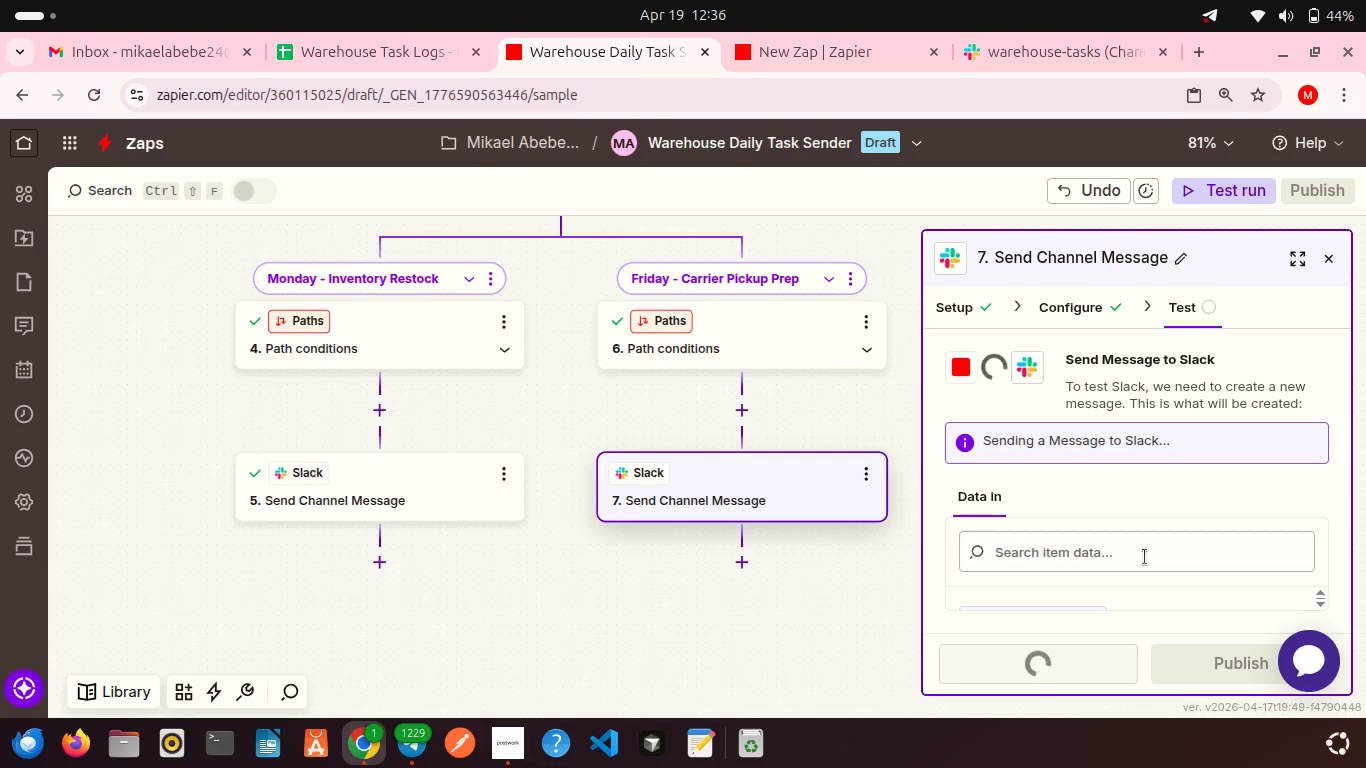 
wait(19.46)
 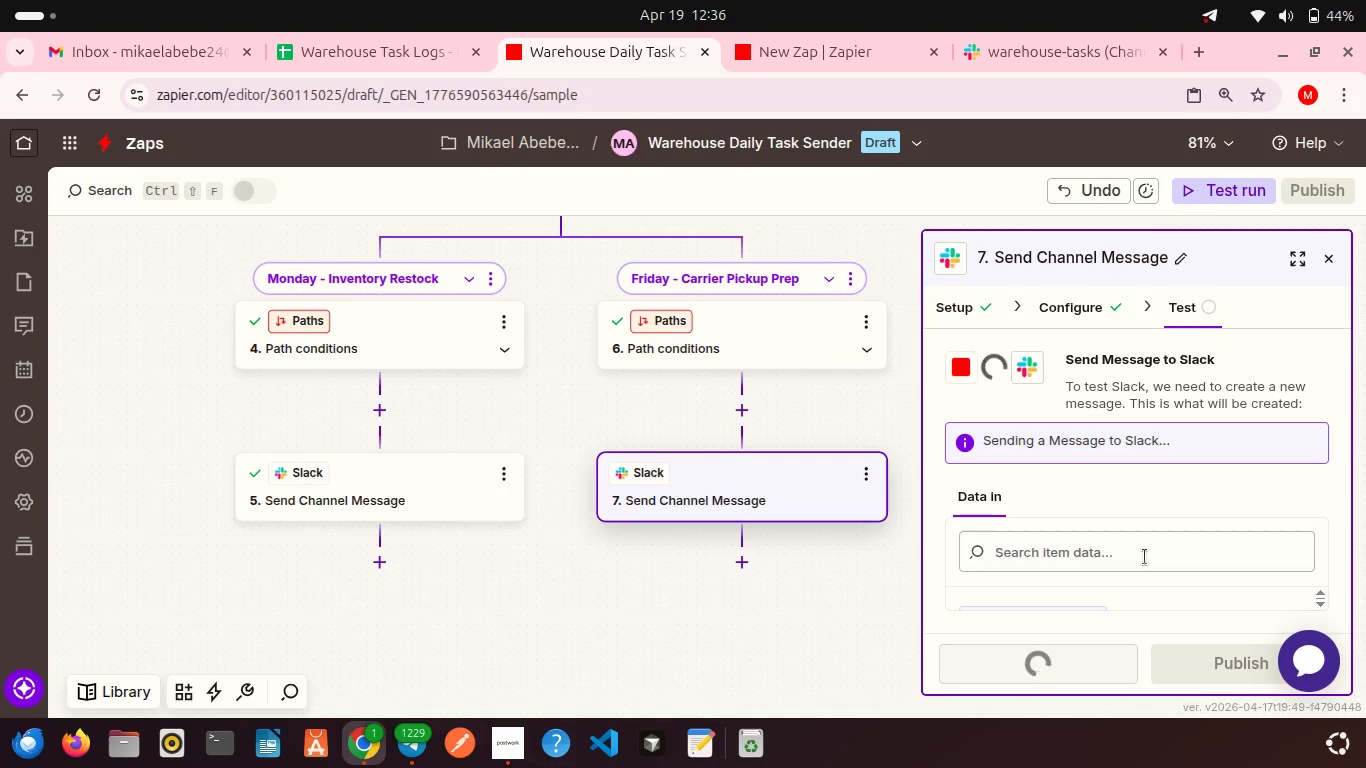 
left_click([999, 52])
 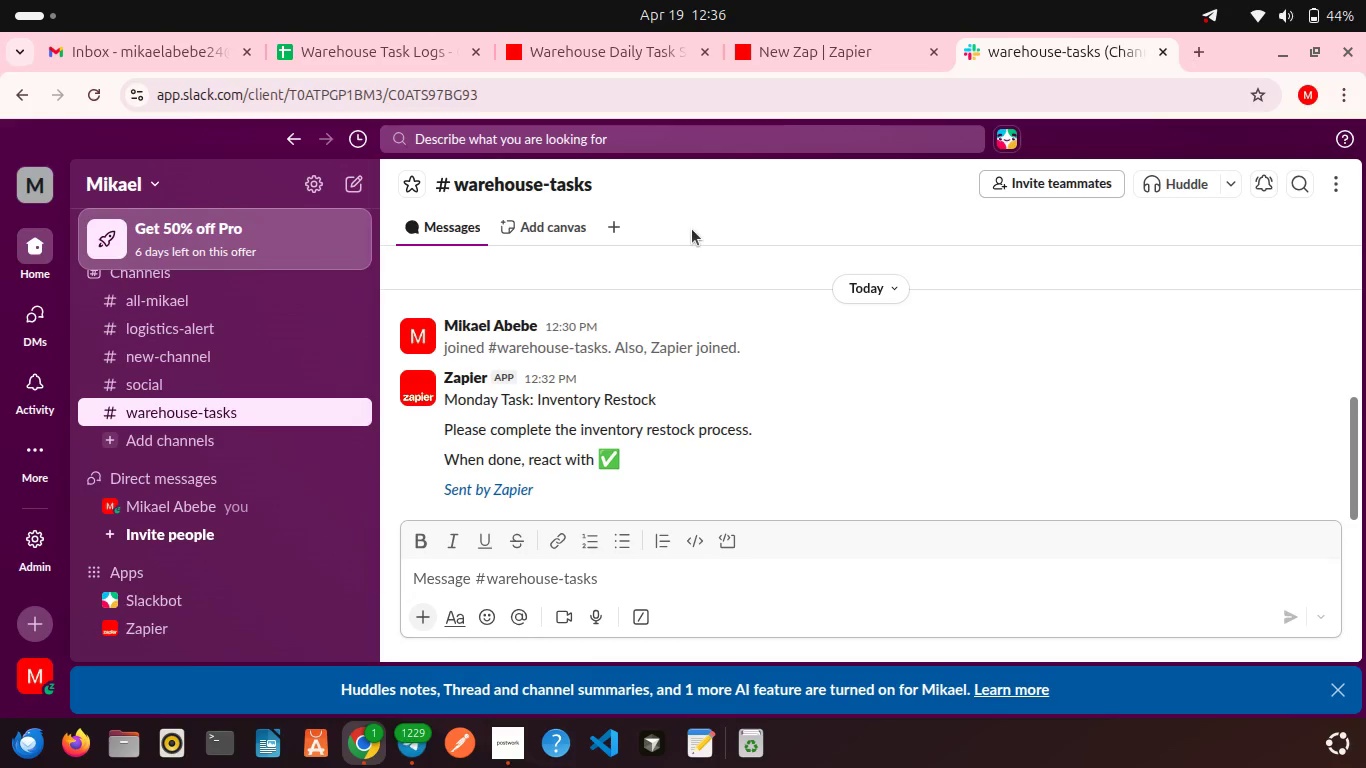 
wait(6.58)
 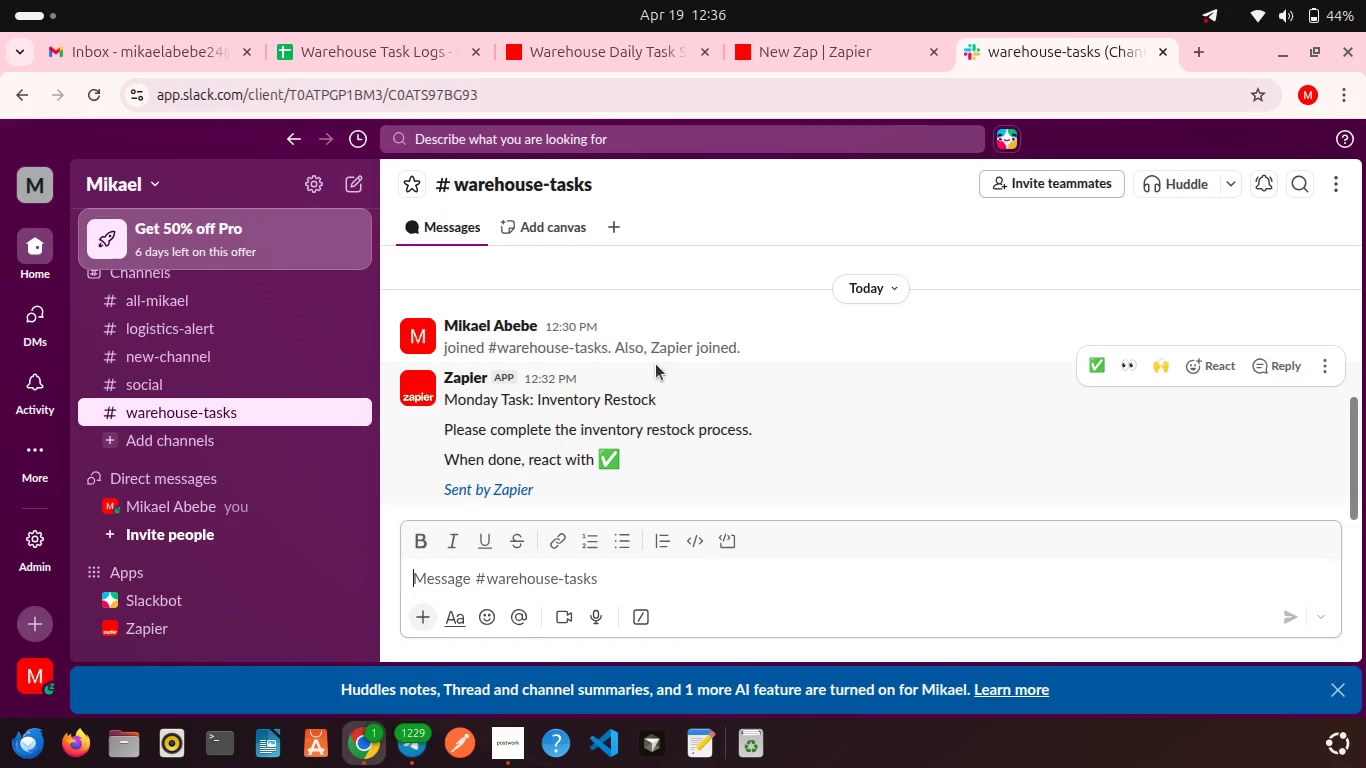 
left_click([615, 46])
 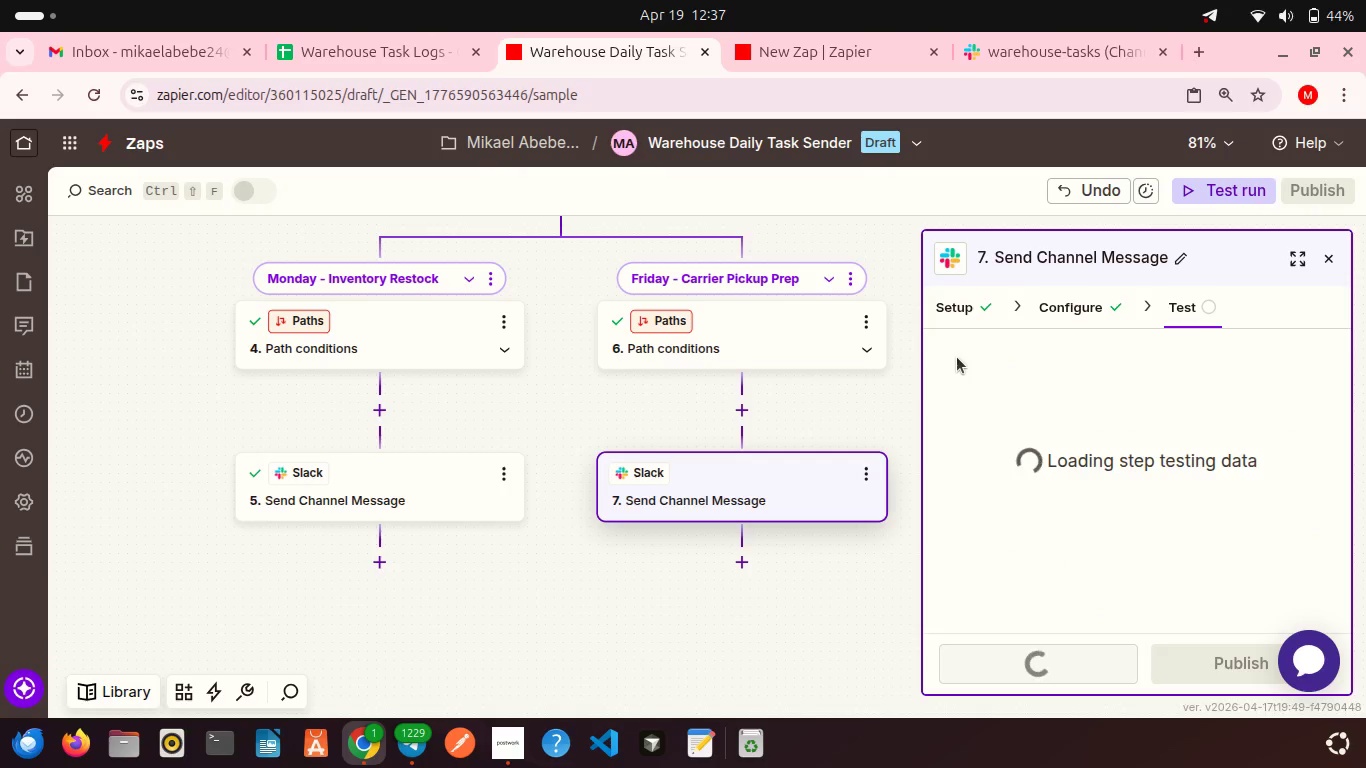 
wait(13.43)
 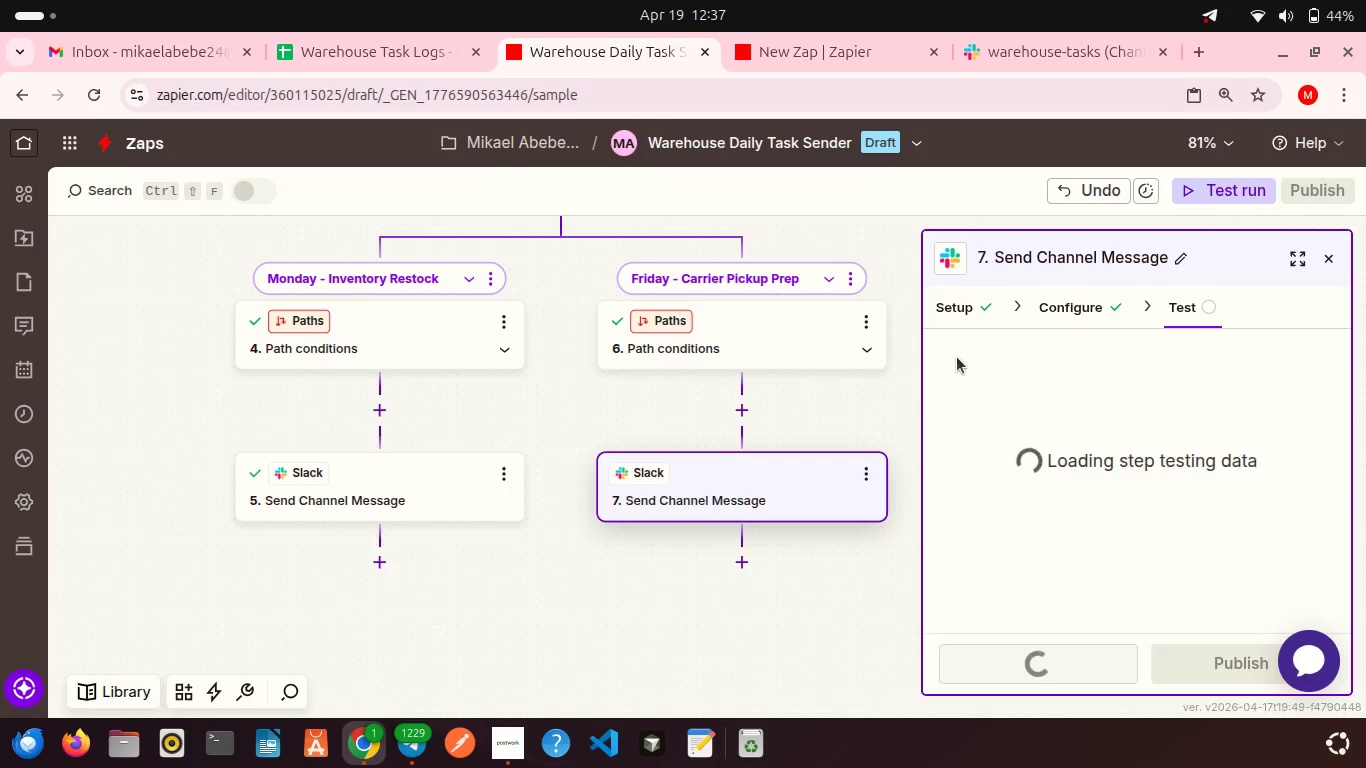 
scroll: coordinate [1095, 483], scroll_direction: down, amount: 6.0
 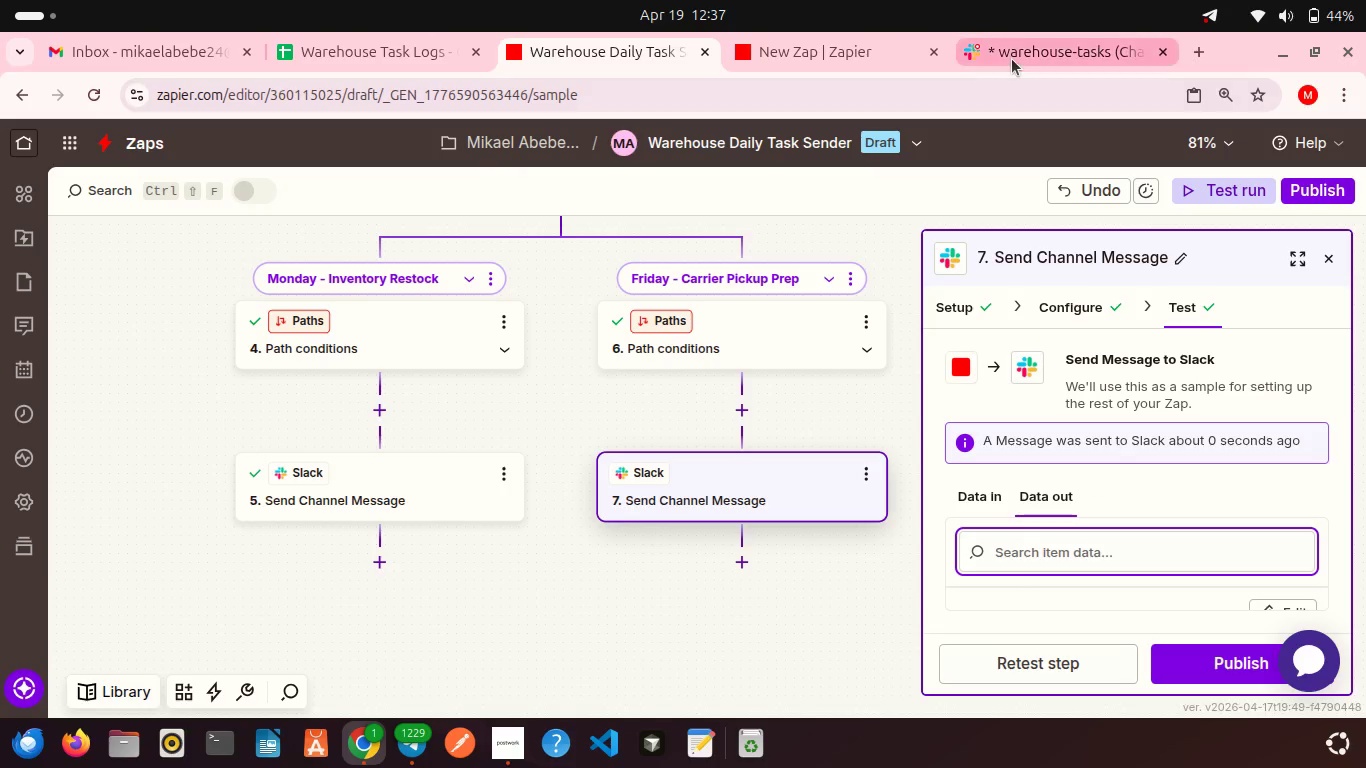 
left_click([1012, 59])
 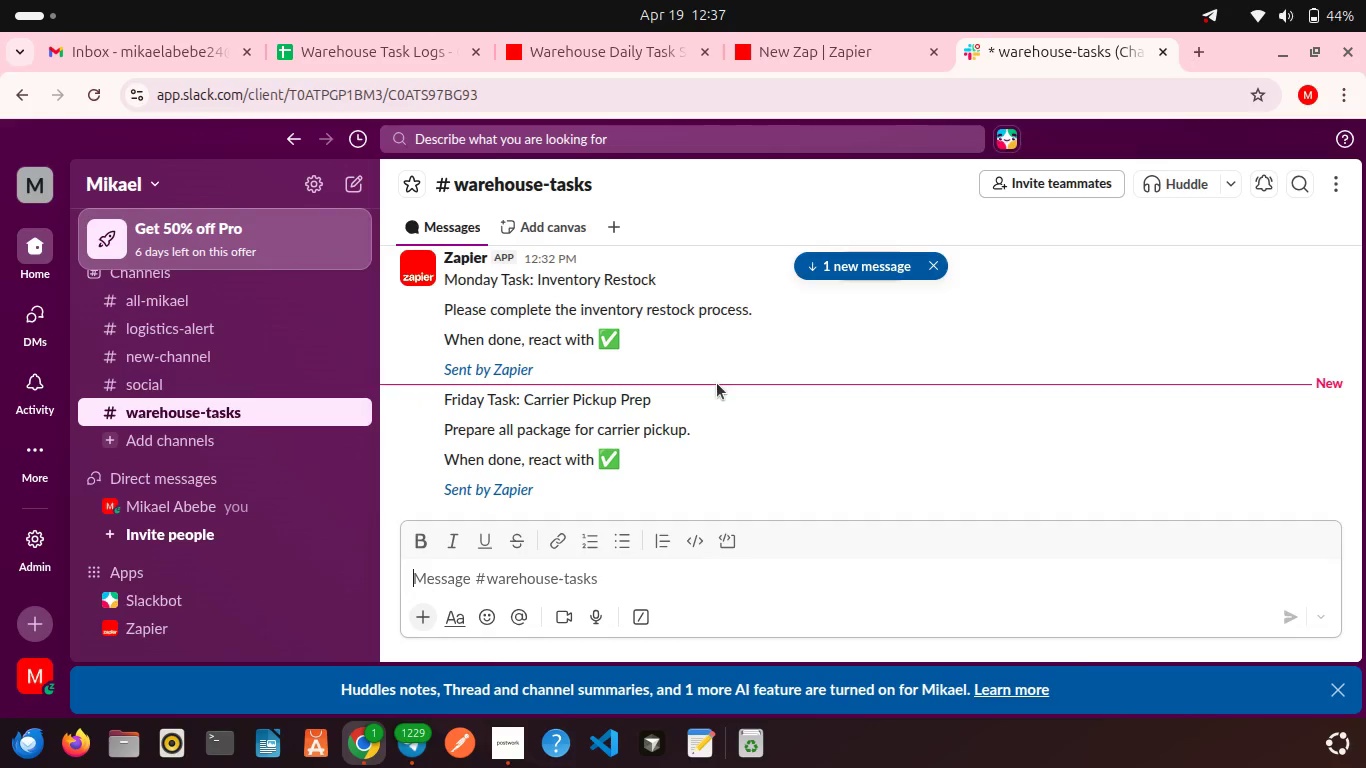 
scroll: coordinate [717, 383], scroll_direction: down, amount: 4.0
 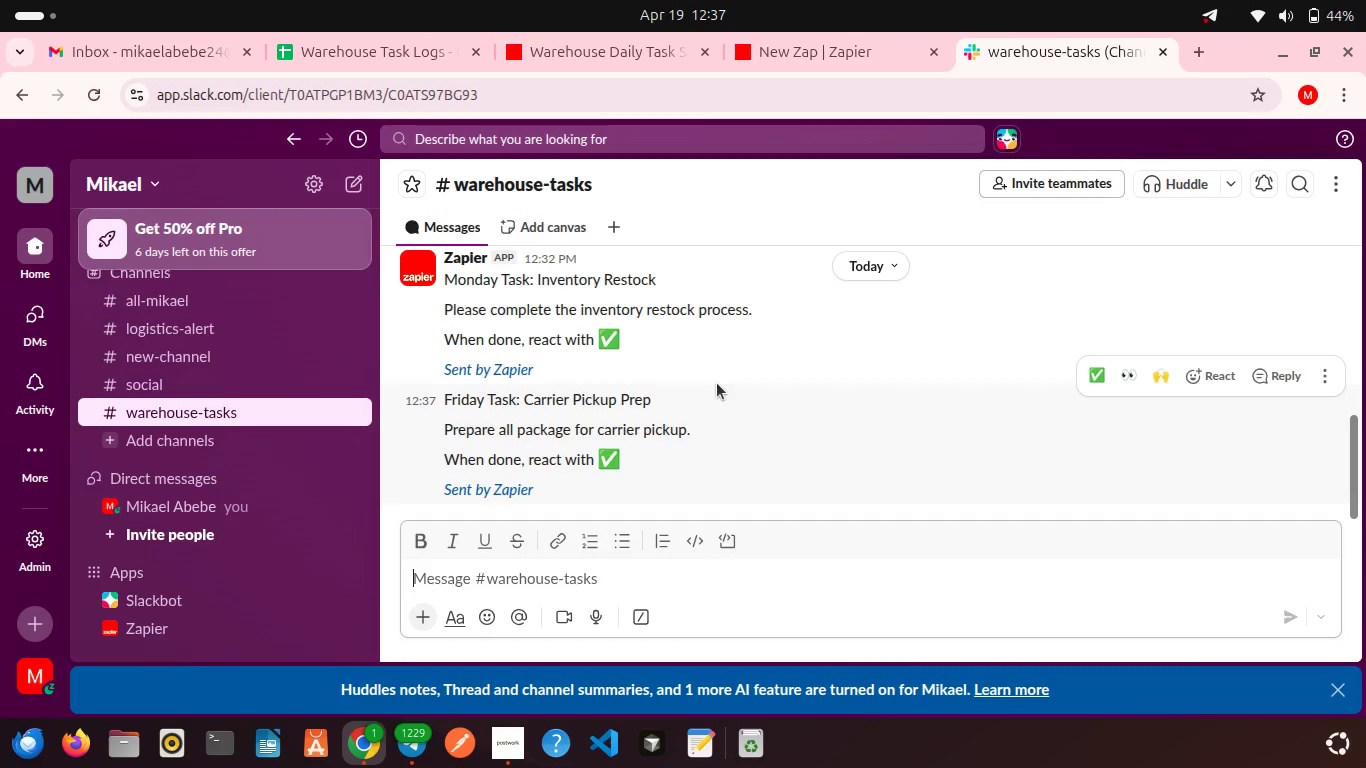 
wait(6.59)
 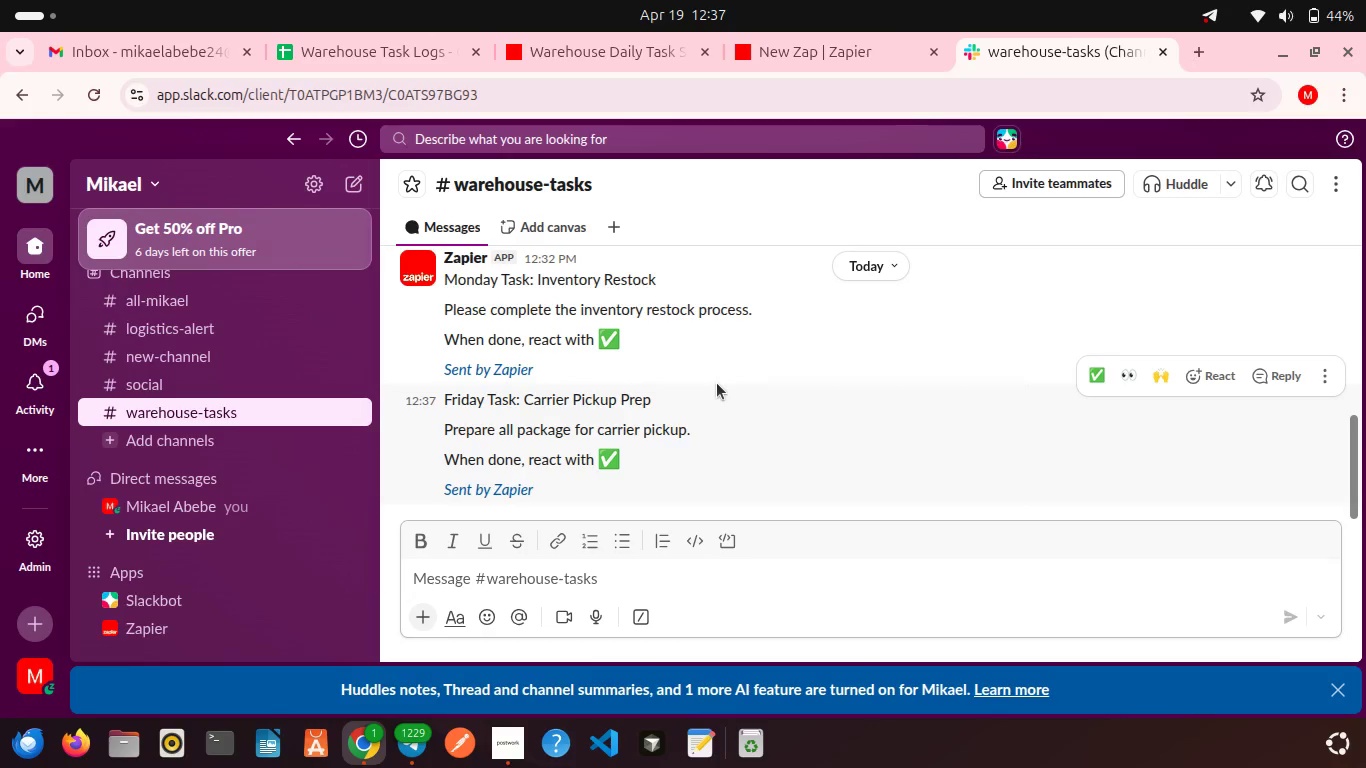 
scroll: coordinate [717, 383], scroll_direction: down, amount: 4.0
 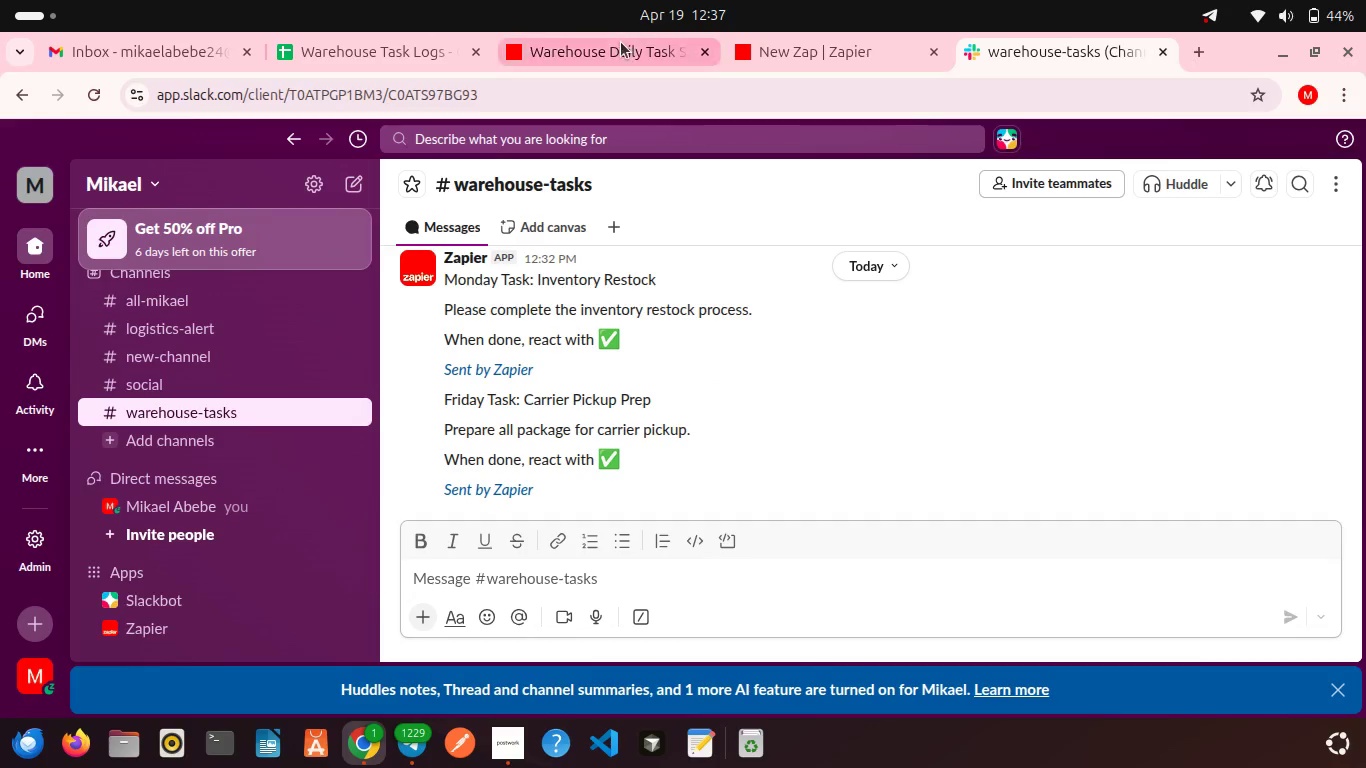 
left_click([621, 42])
 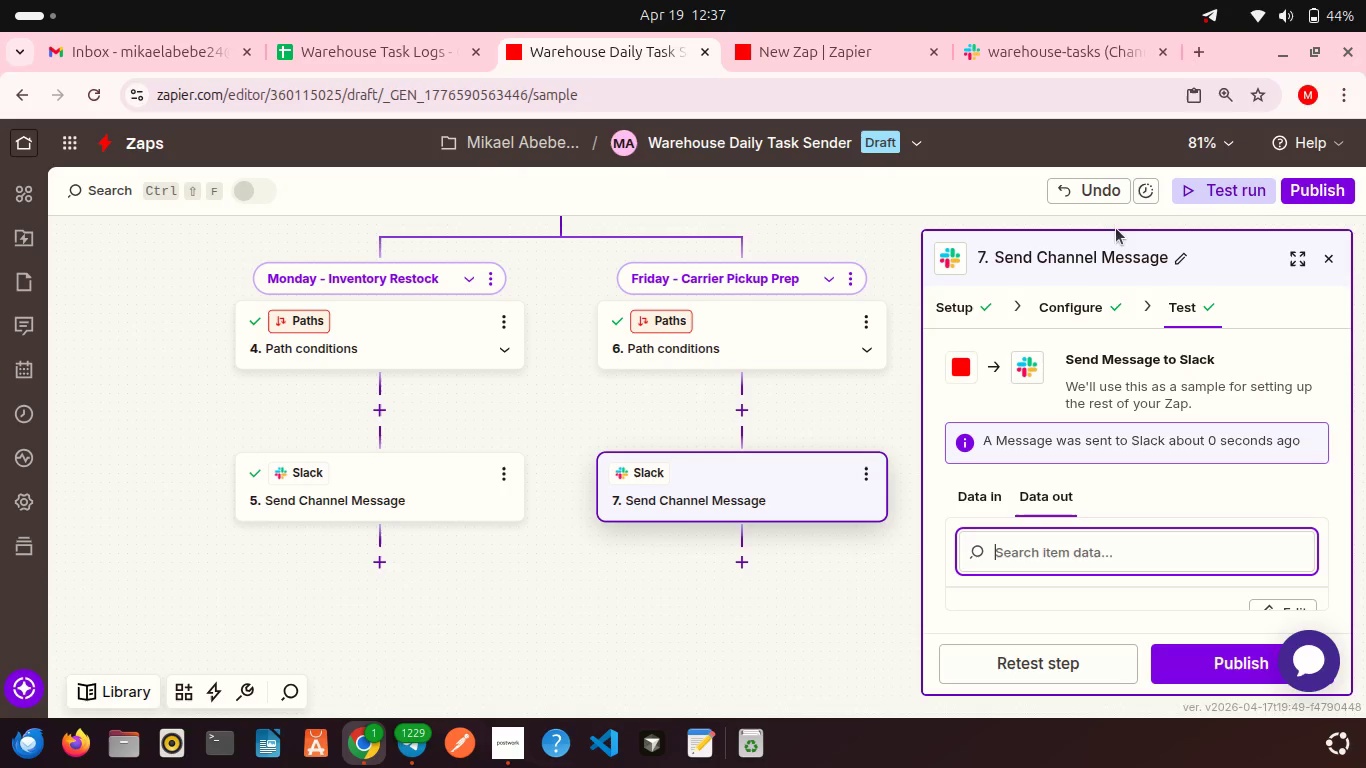 
wait(18.16)
 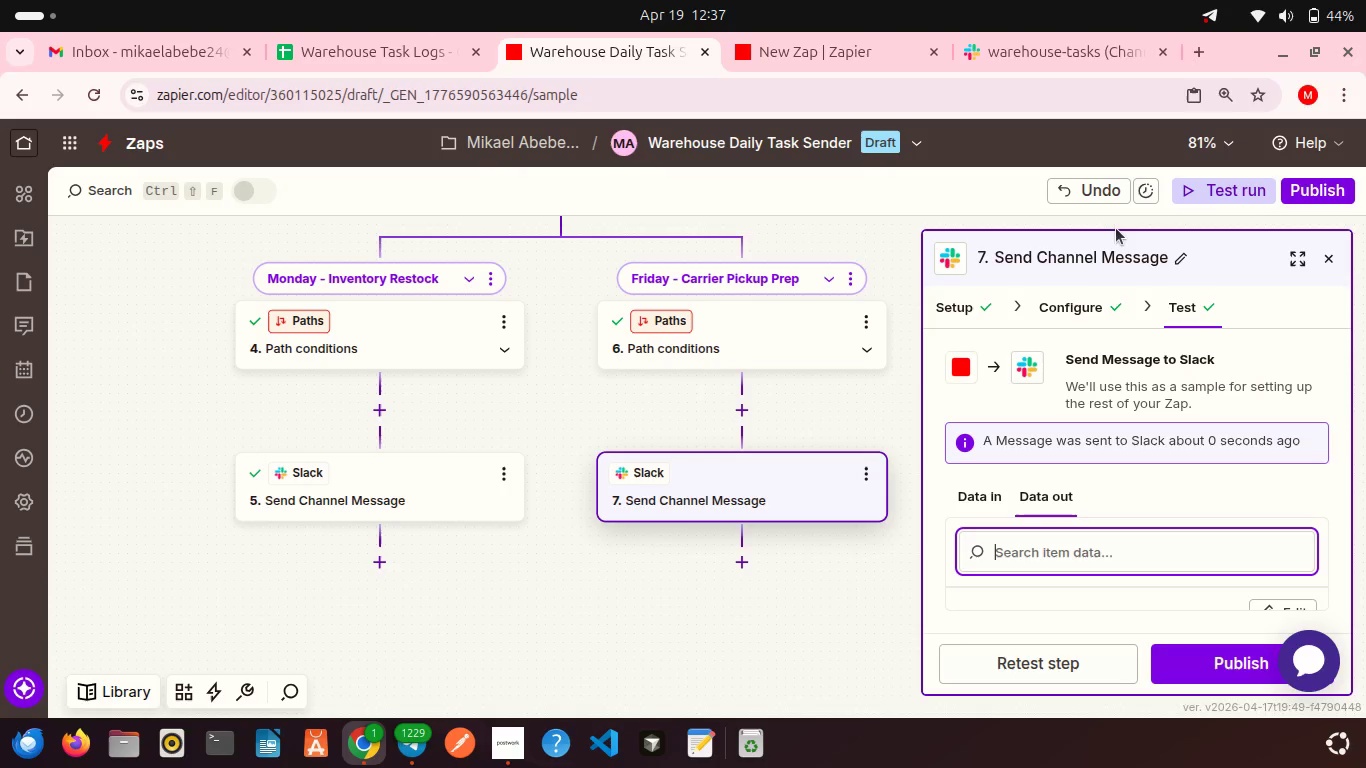 
left_click([1328, 257])
 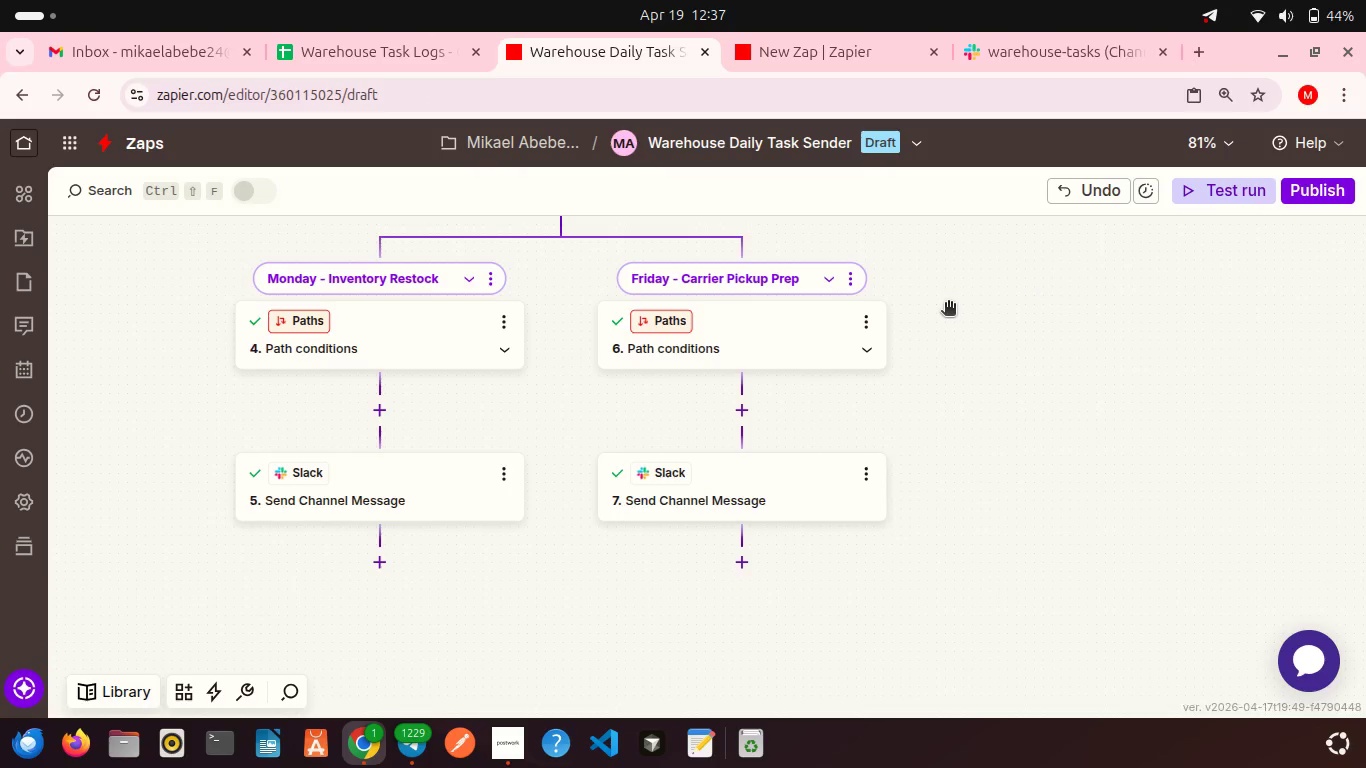 
scroll: coordinate [948, 304], scroll_direction: none, amount: 0.0
 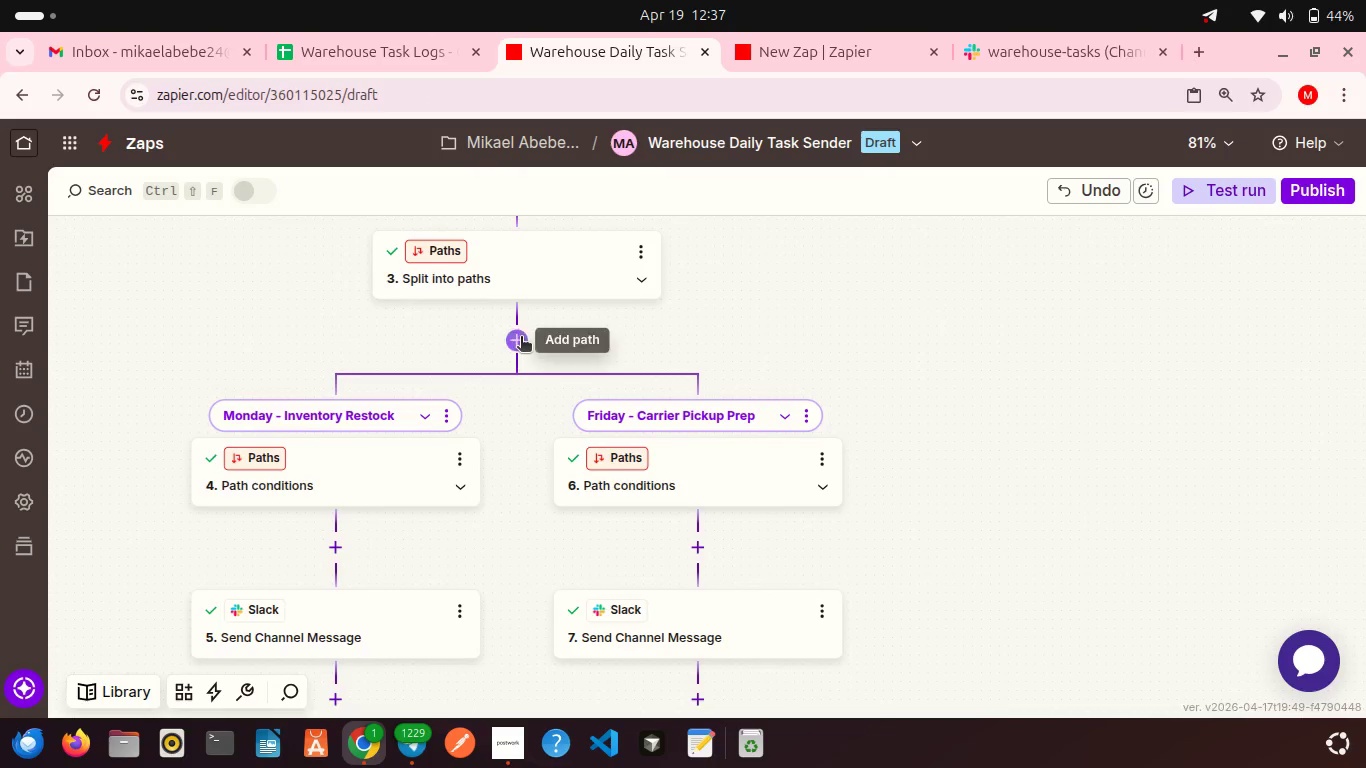 
left_click([521, 338])
 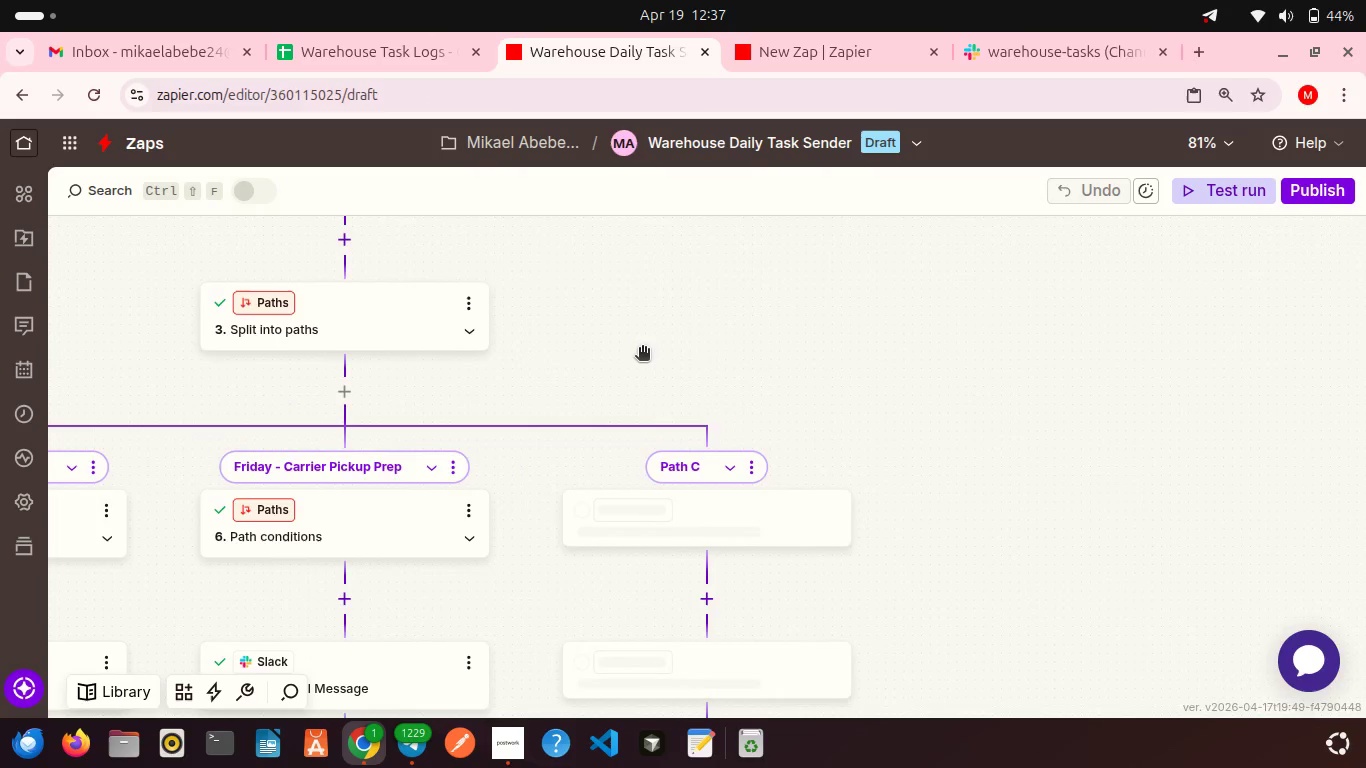 
scroll: coordinate [642, 349], scroll_direction: down, amount: 2.0
 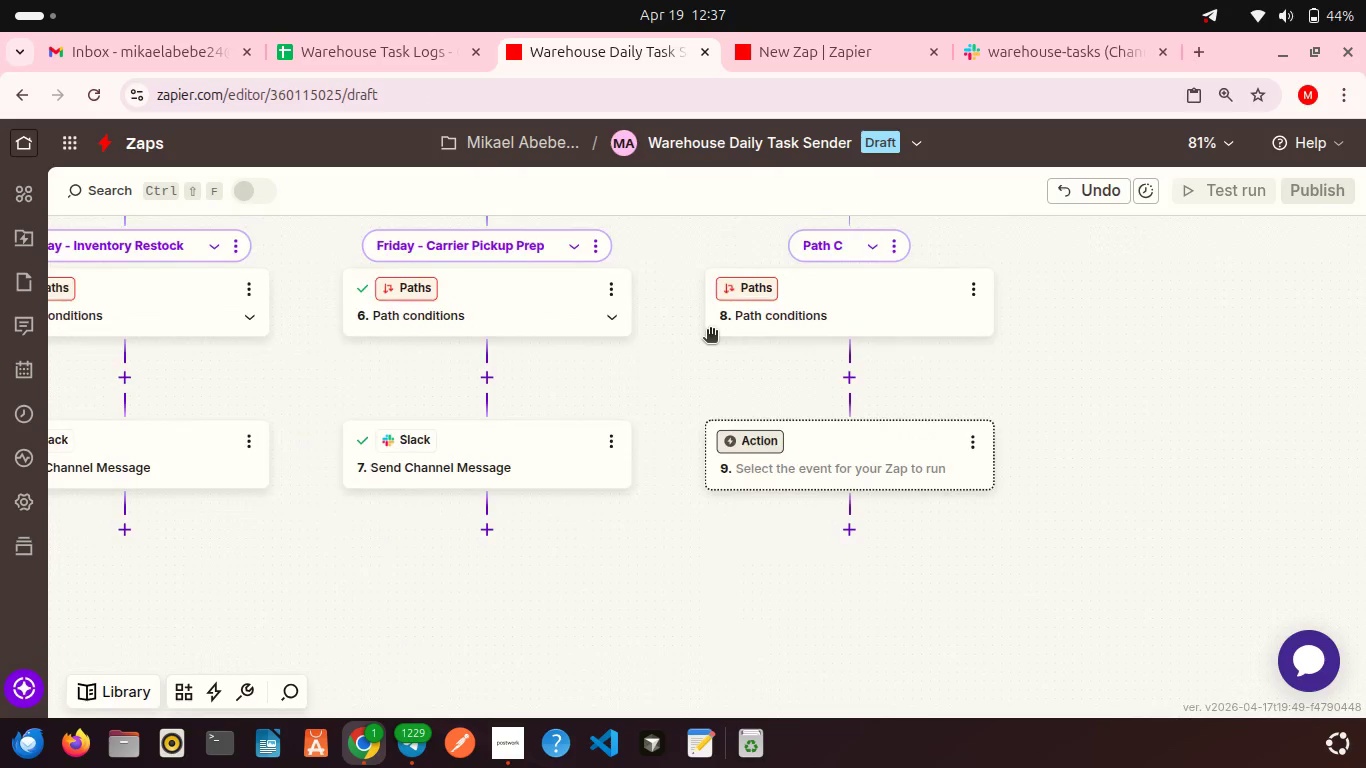 
scroll: coordinate [710, 331], scroll_direction: up, amount: 3.0
 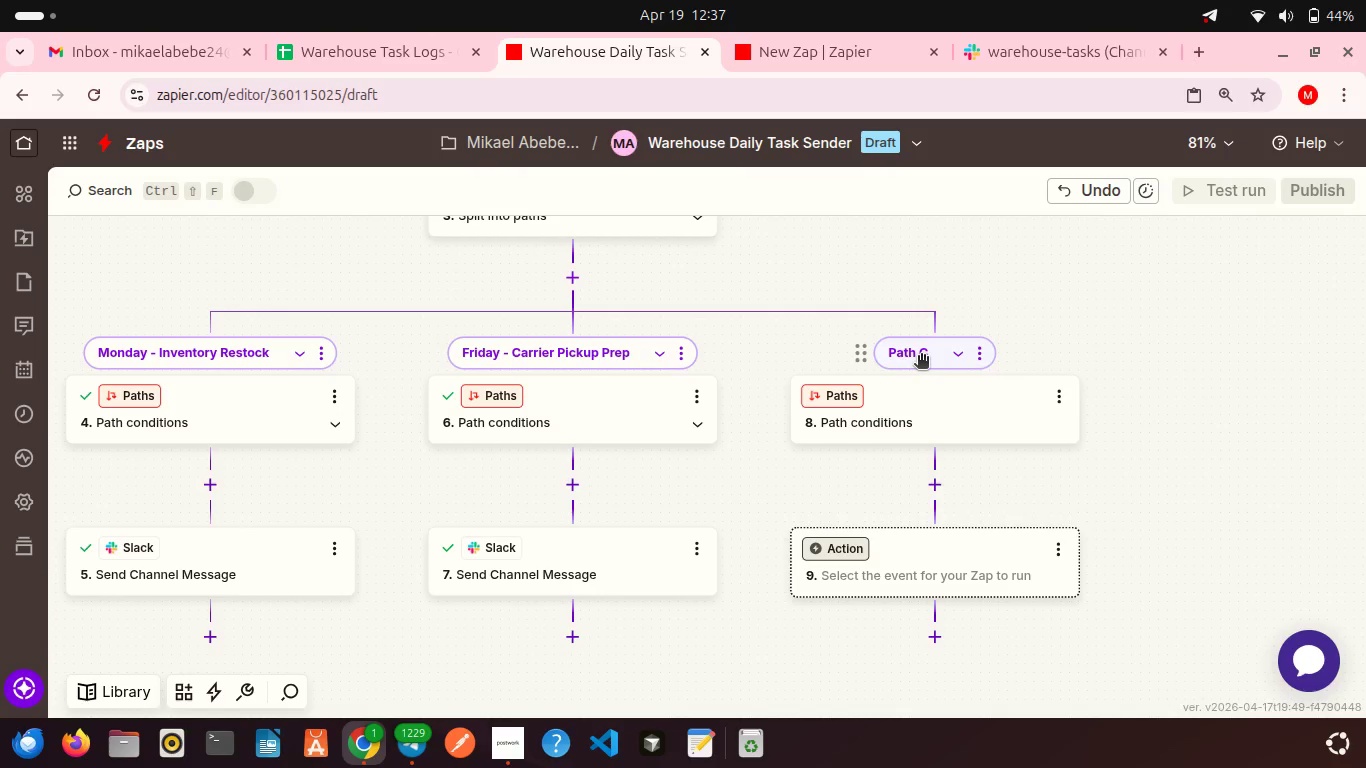 
wait(5.92)
 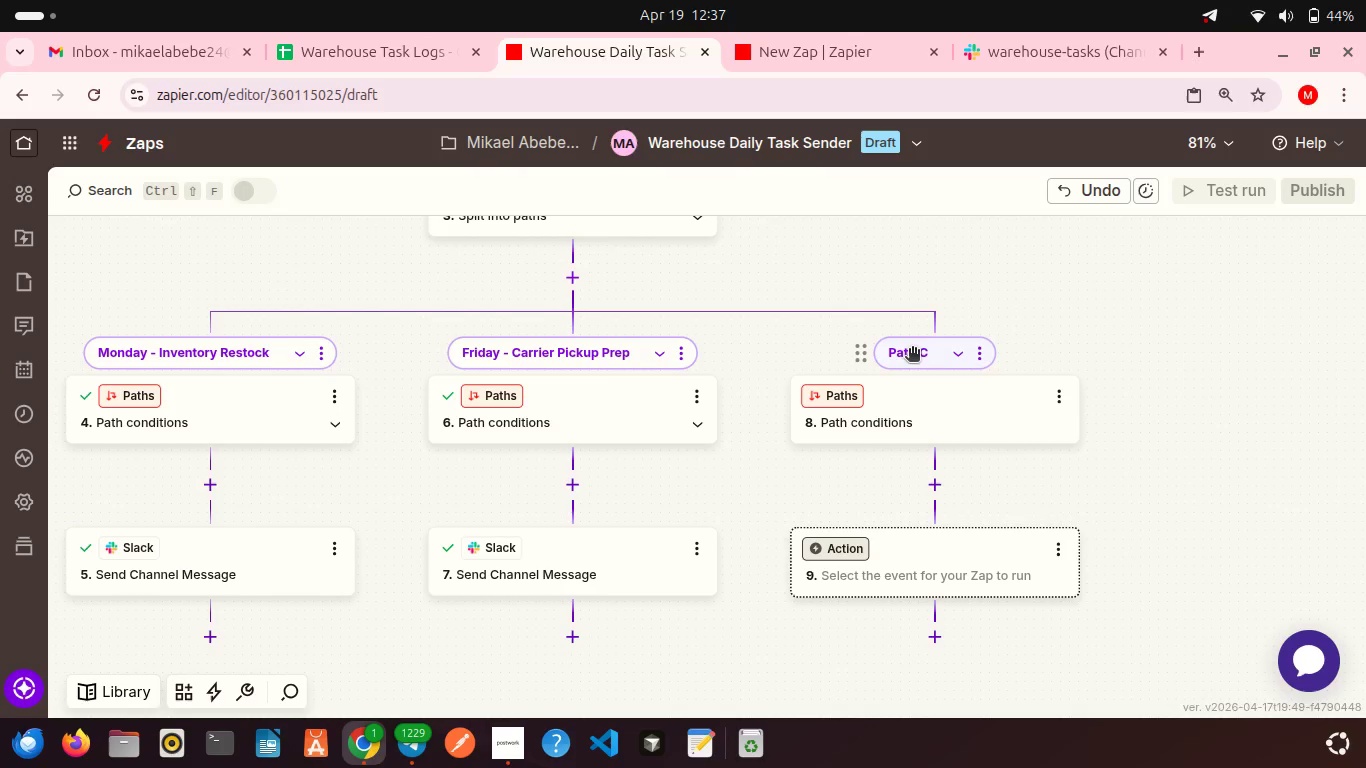 
left_click([982, 355])
 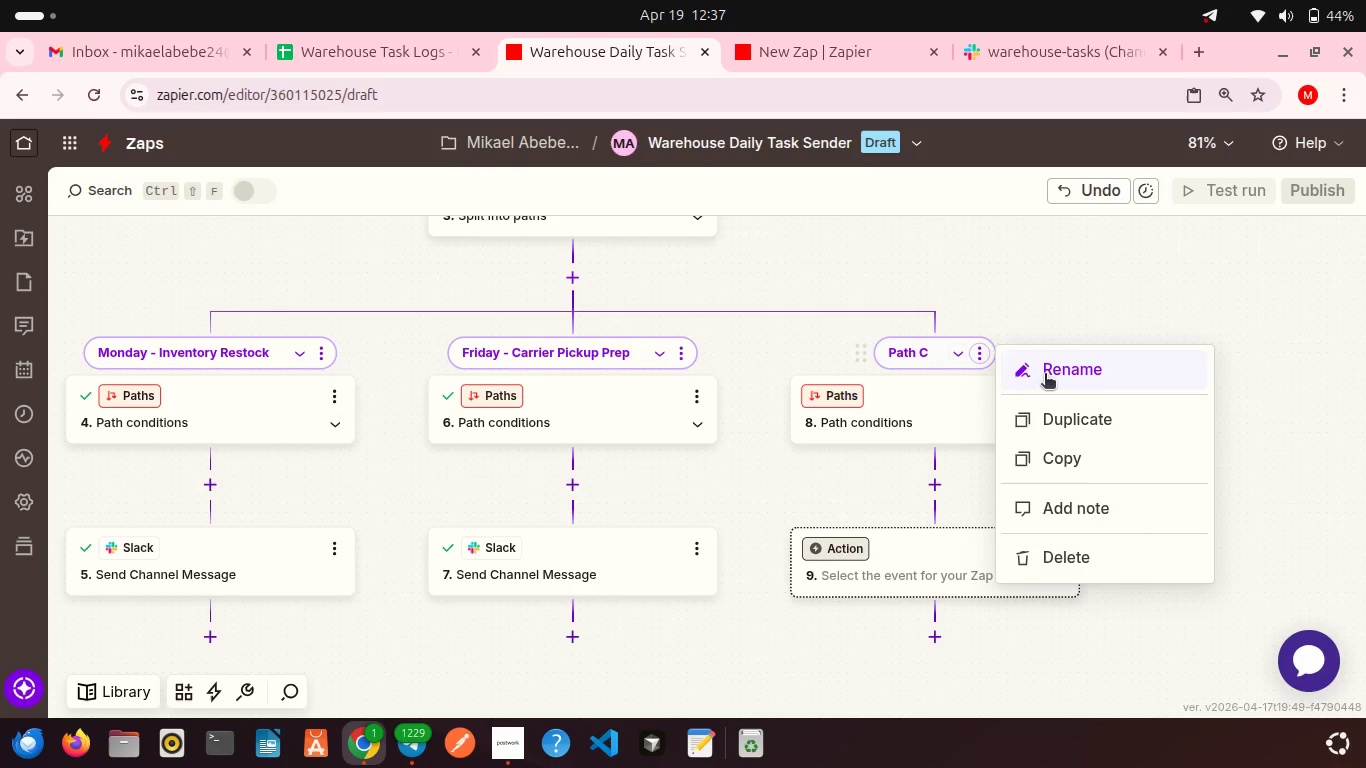 
left_click([1045, 375])
 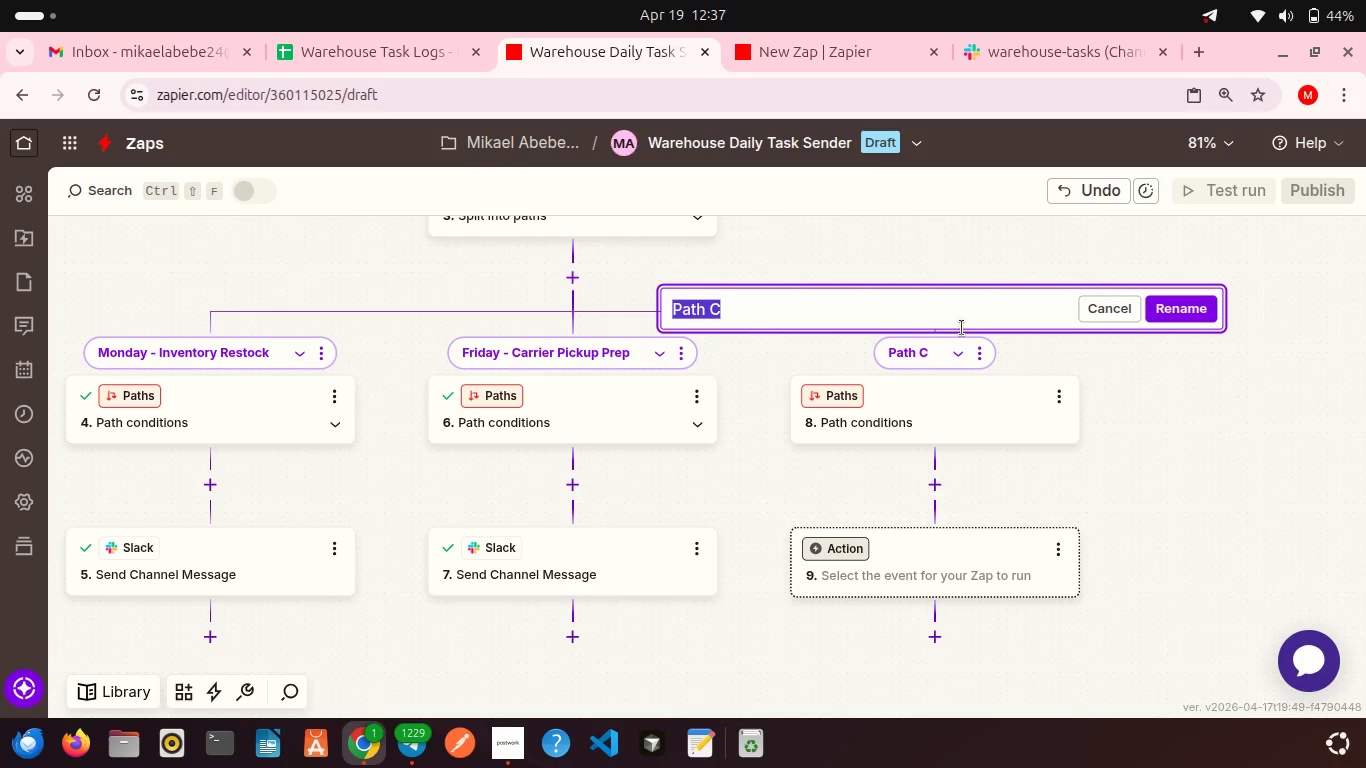 
type(Other Days - General Check)
 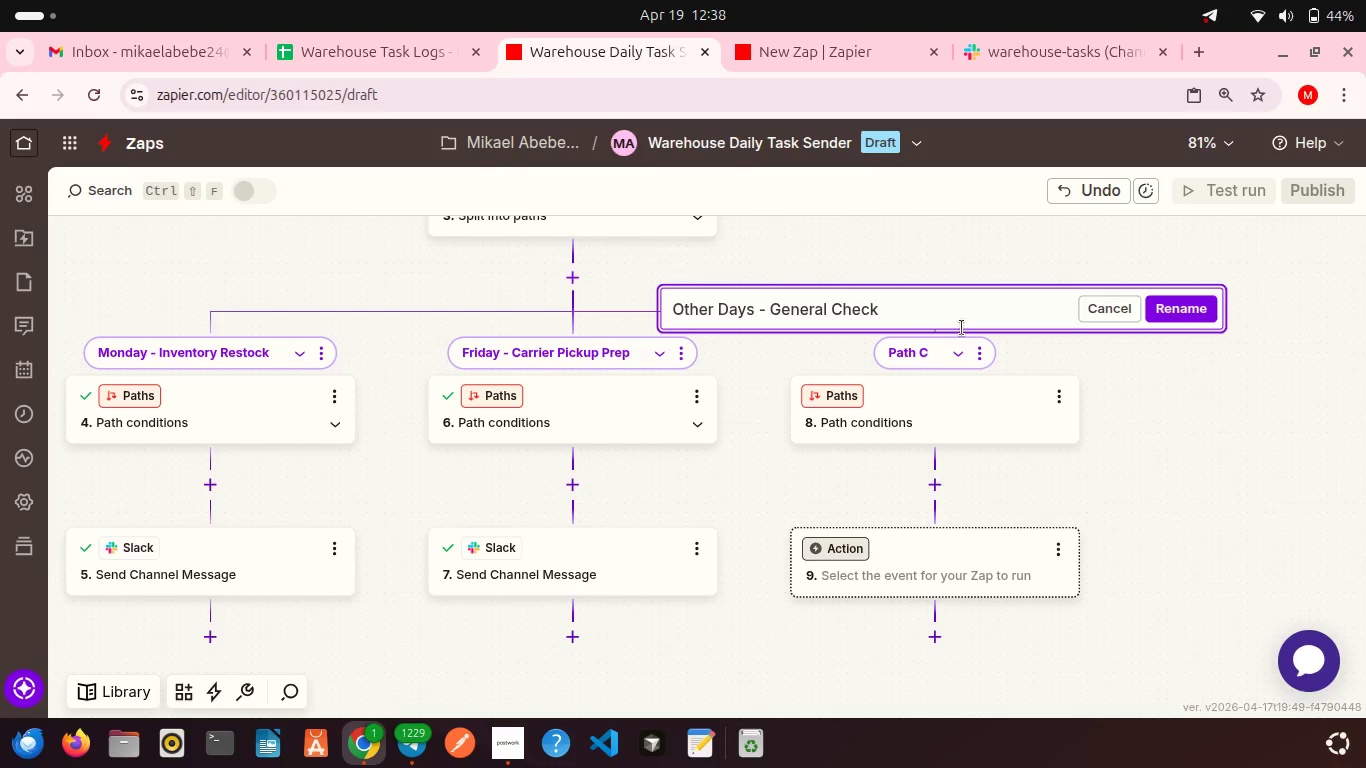 
left_click([1190, 307])
 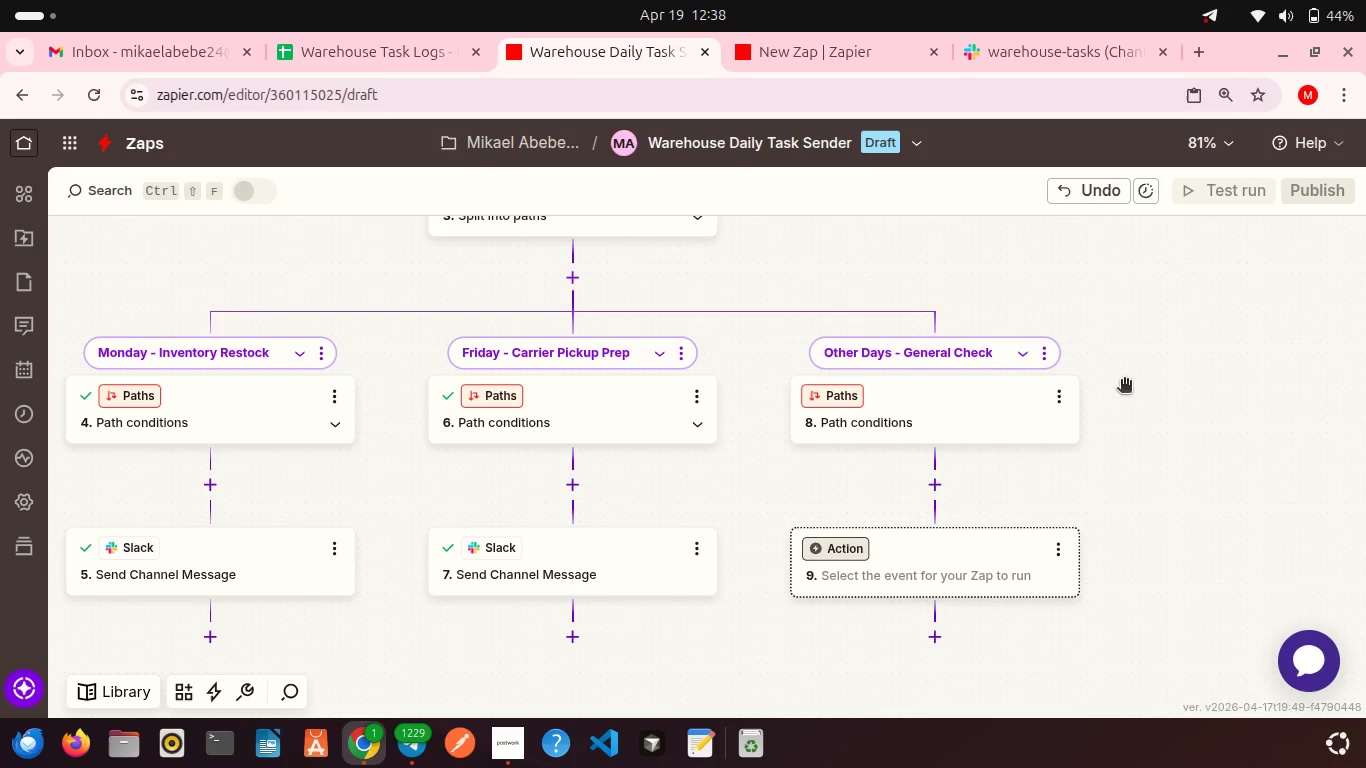 
wait(5.89)
 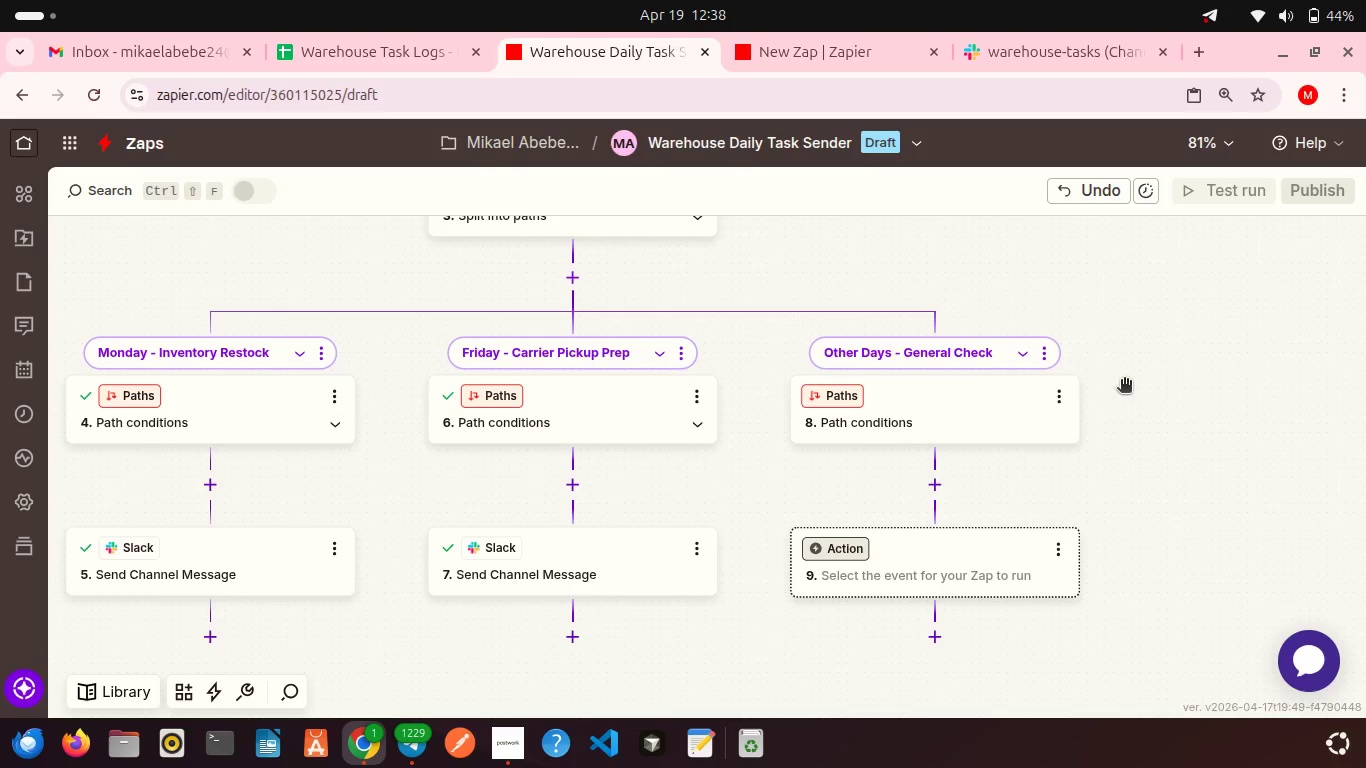 
left_click([963, 429])
 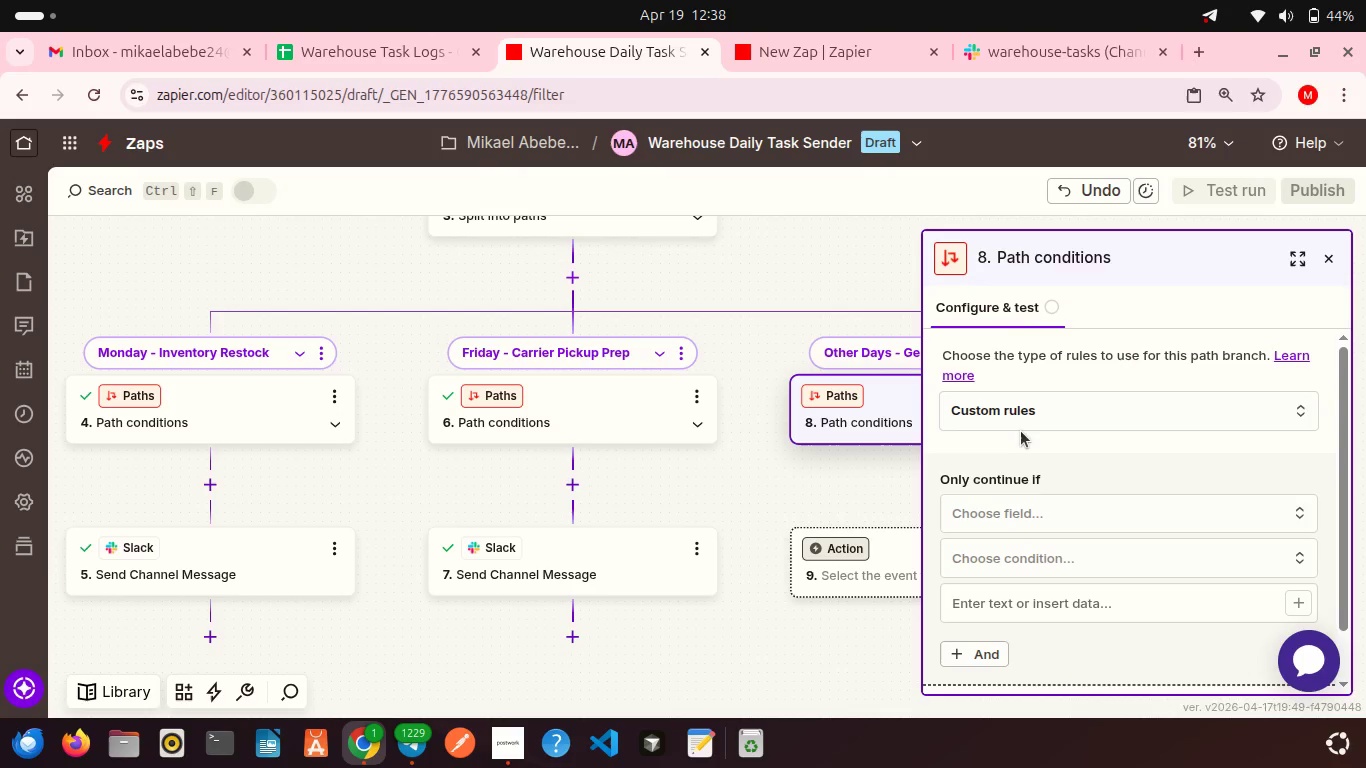 
left_click([1035, 516])
 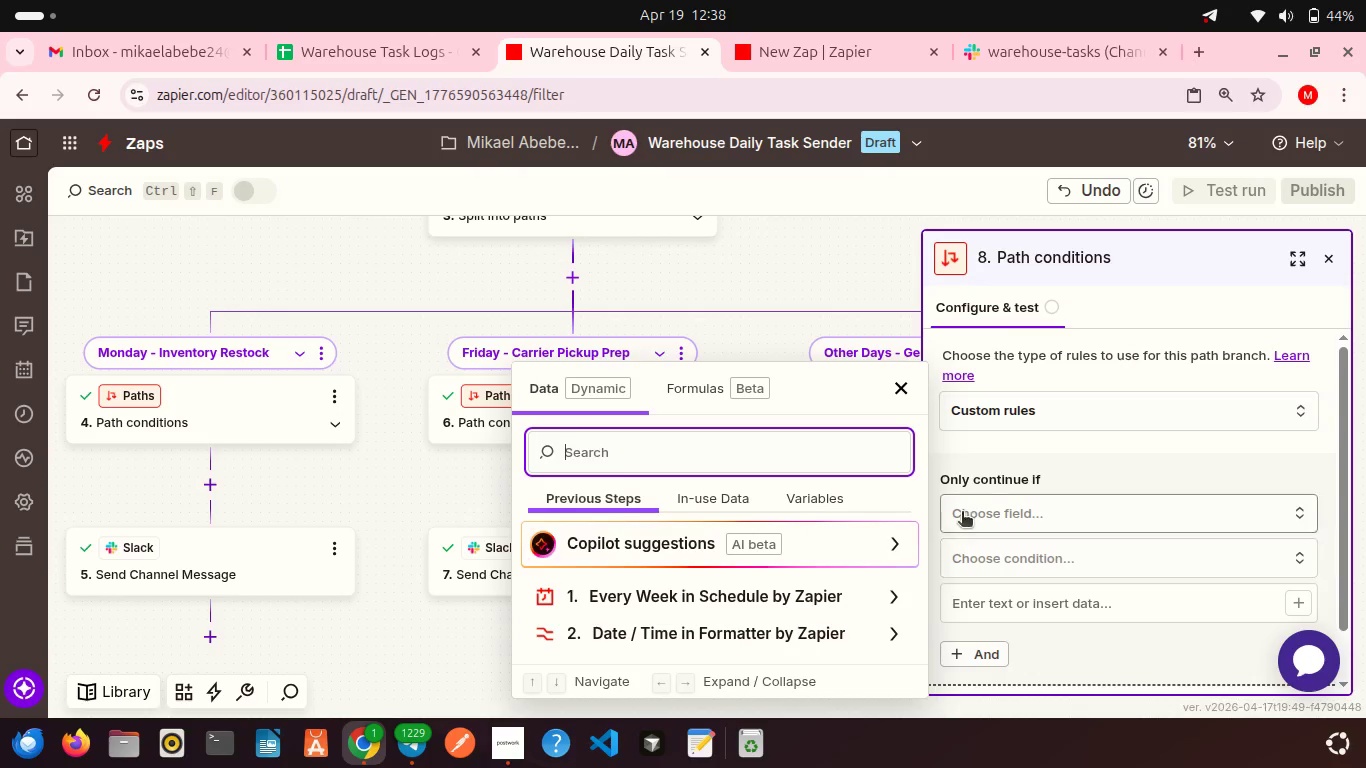 
left_click([1021, 457])
 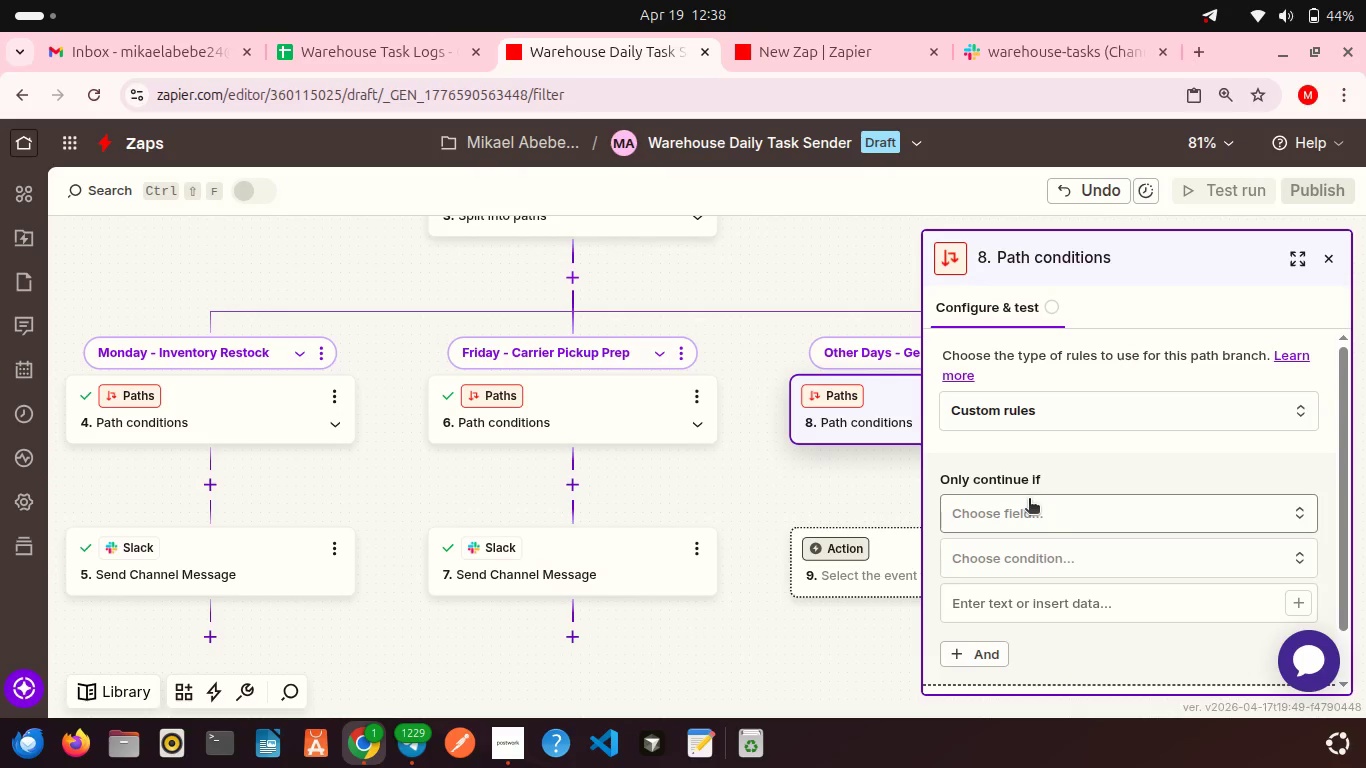 
left_click([1029, 500])
 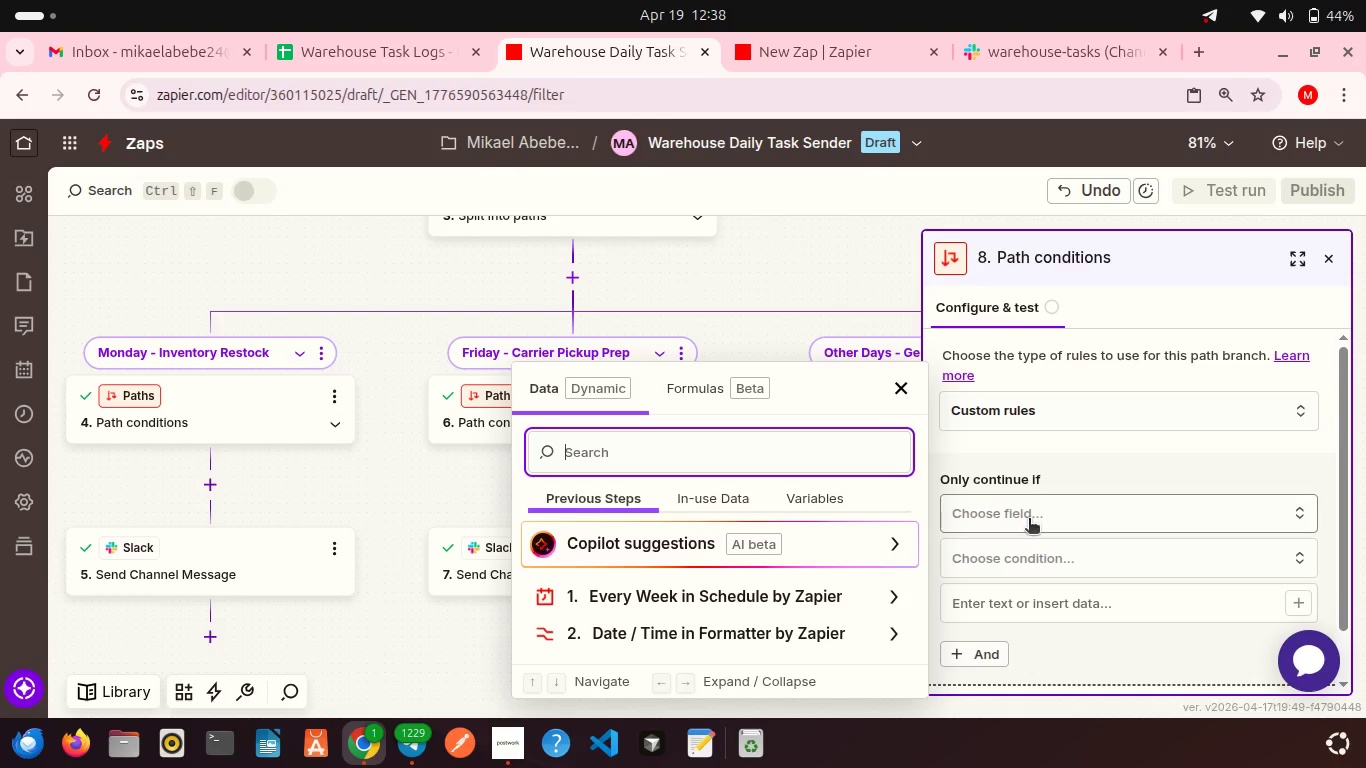 
left_click([1030, 457])
 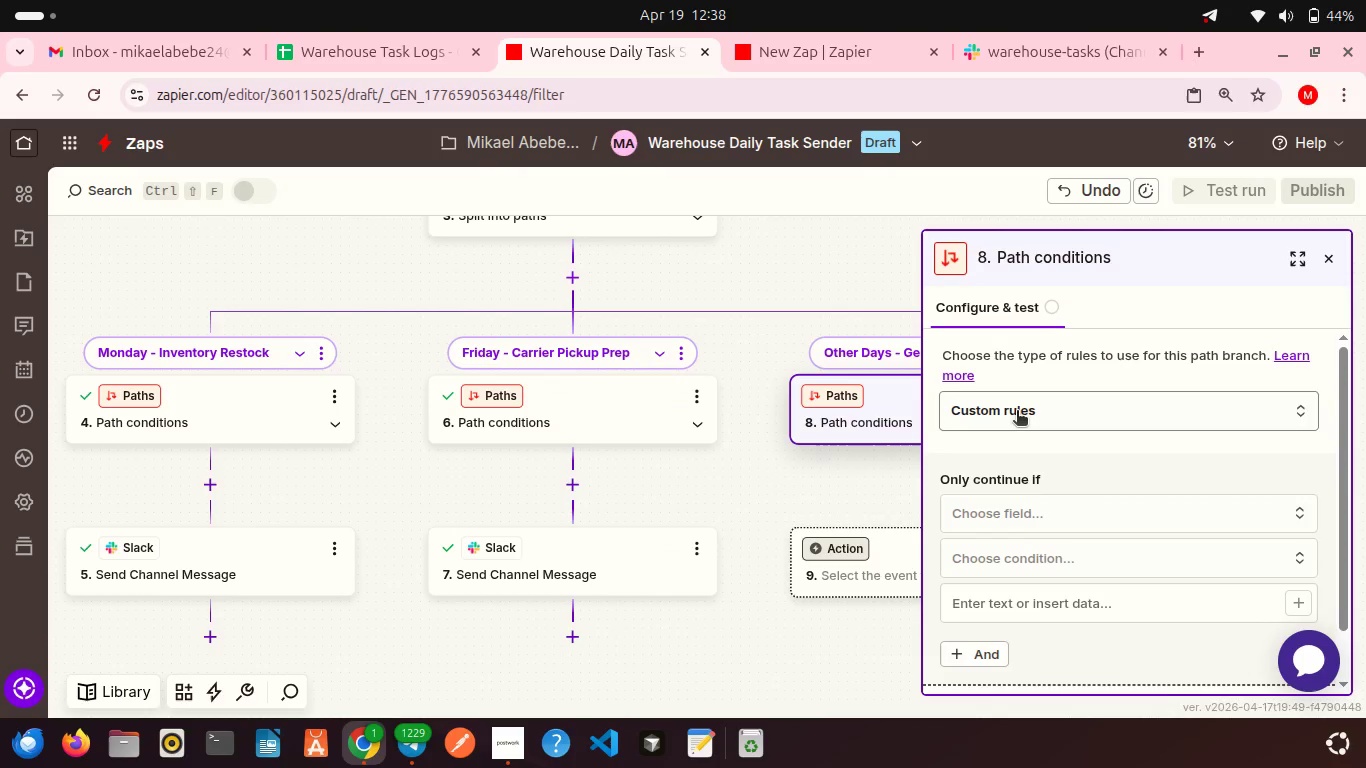 
left_click([1017, 412])
 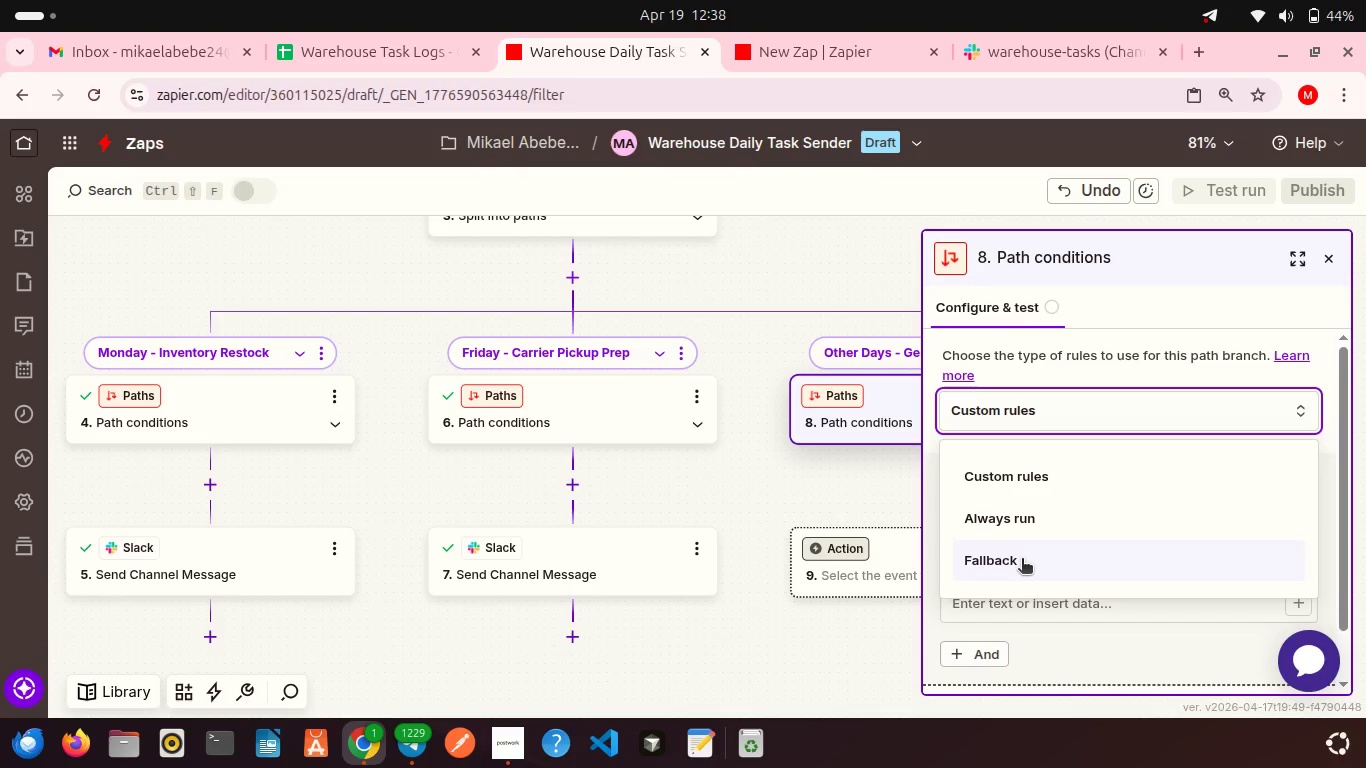 
scroll: coordinate [1022, 560], scroll_direction: down, amount: 2.0
 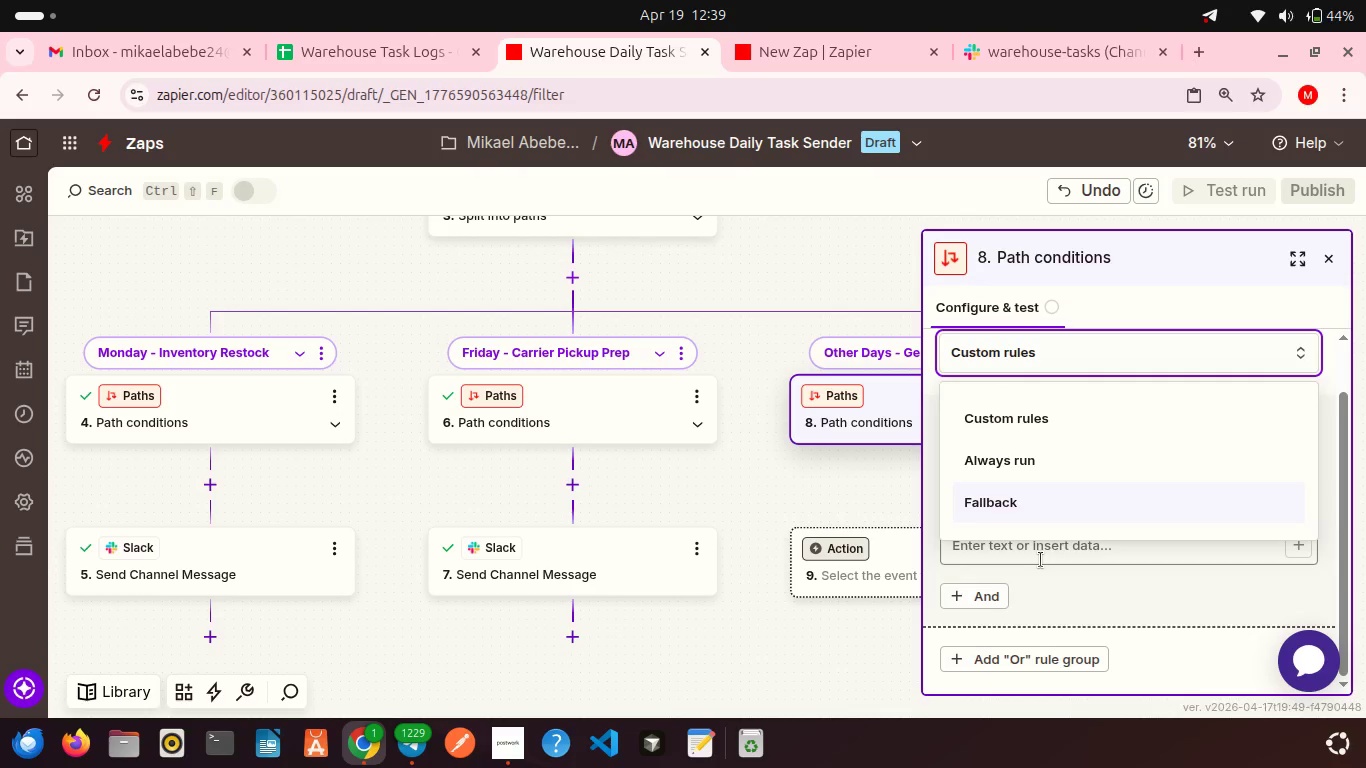 
wait(37.56)
 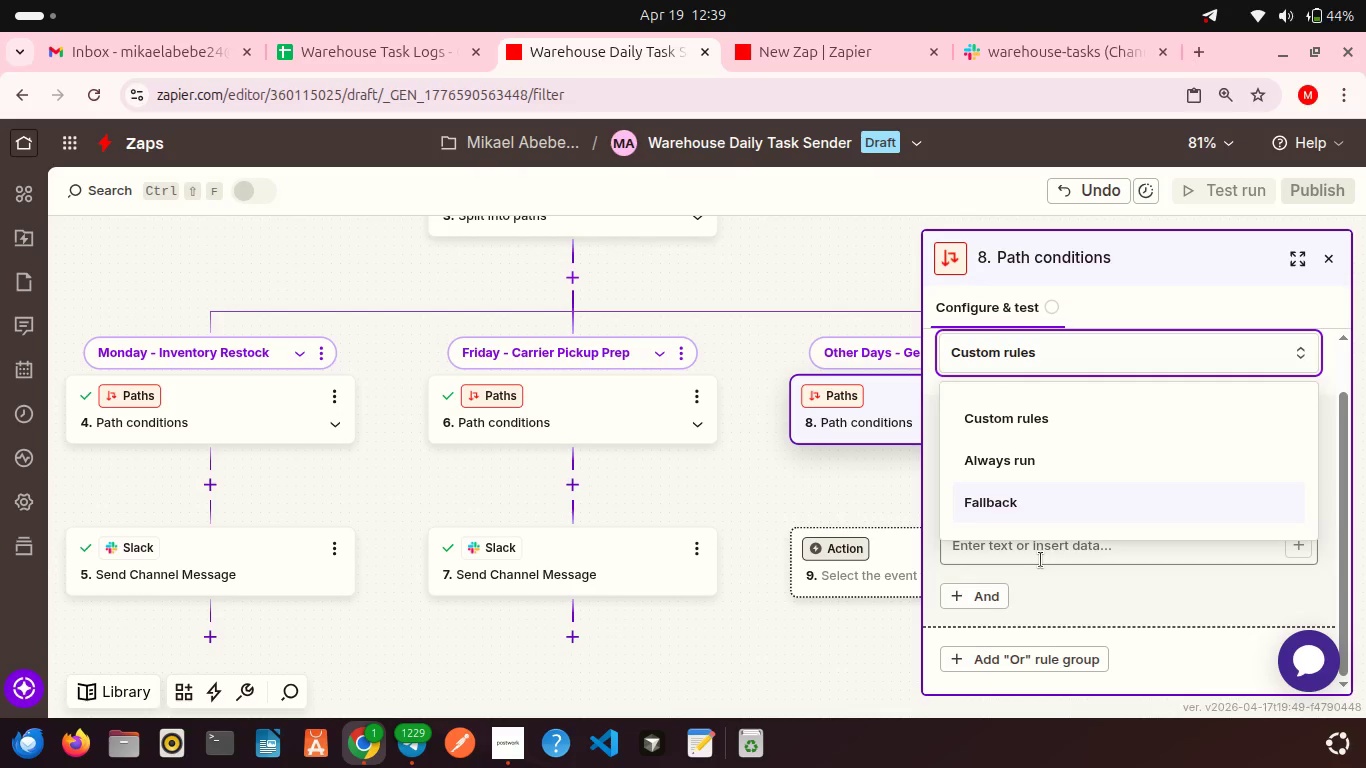 
left_click([1025, 498])
 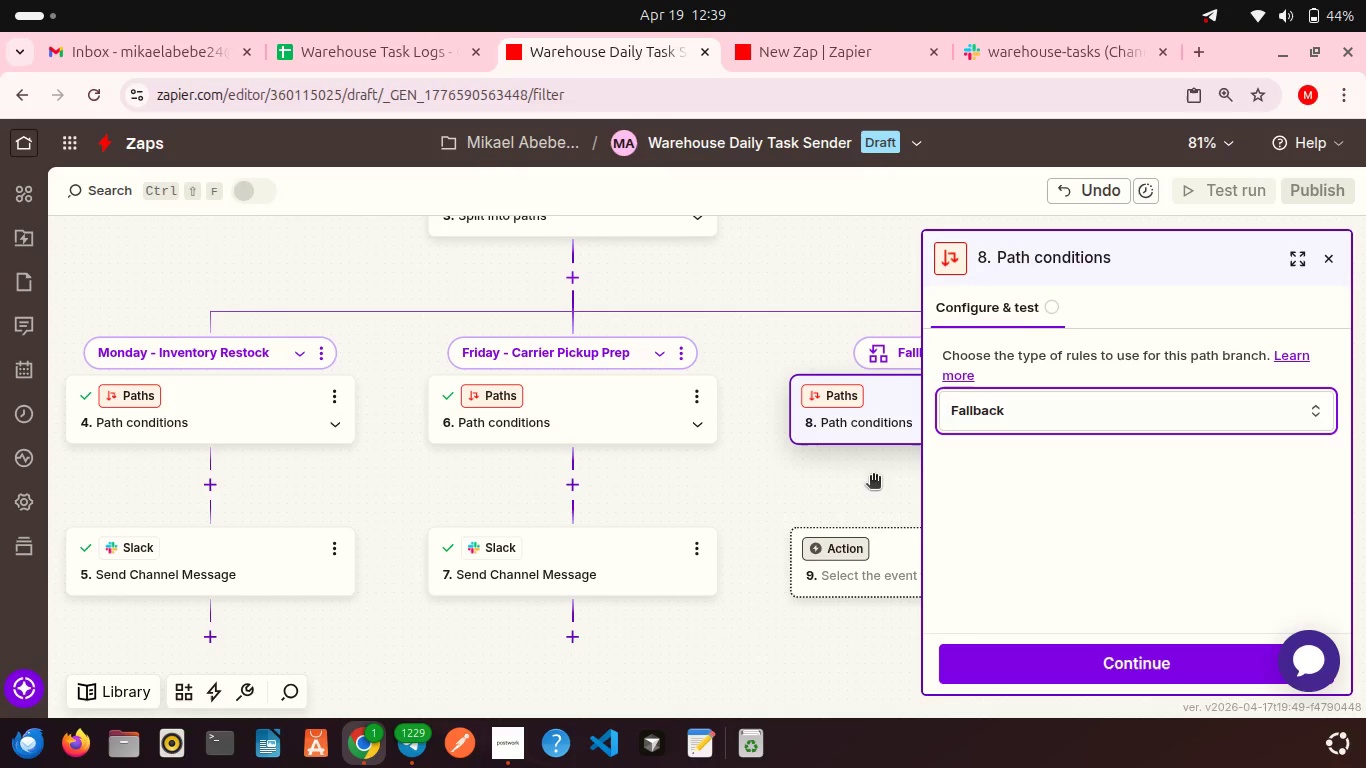 
scroll: coordinate [837, 476], scroll_direction: down, amount: 2.0
 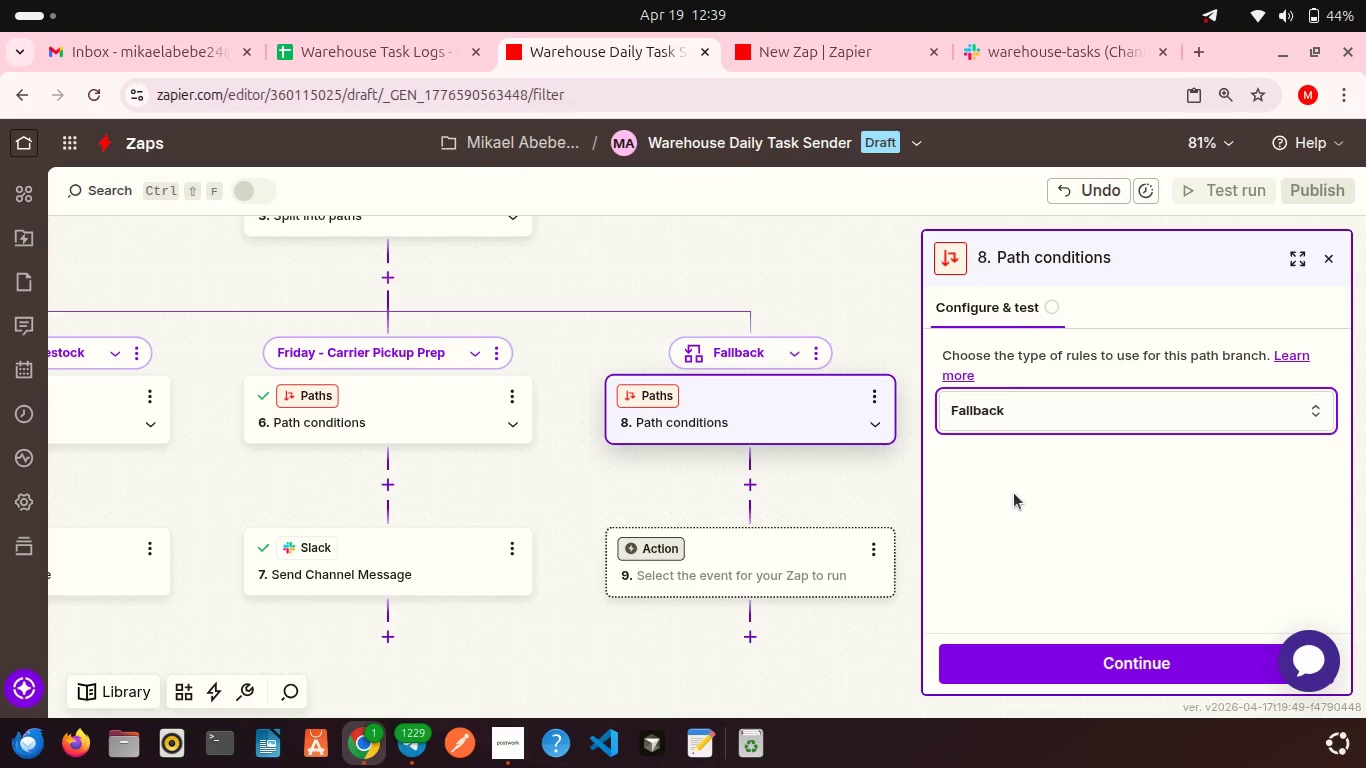 
wait(18.96)
 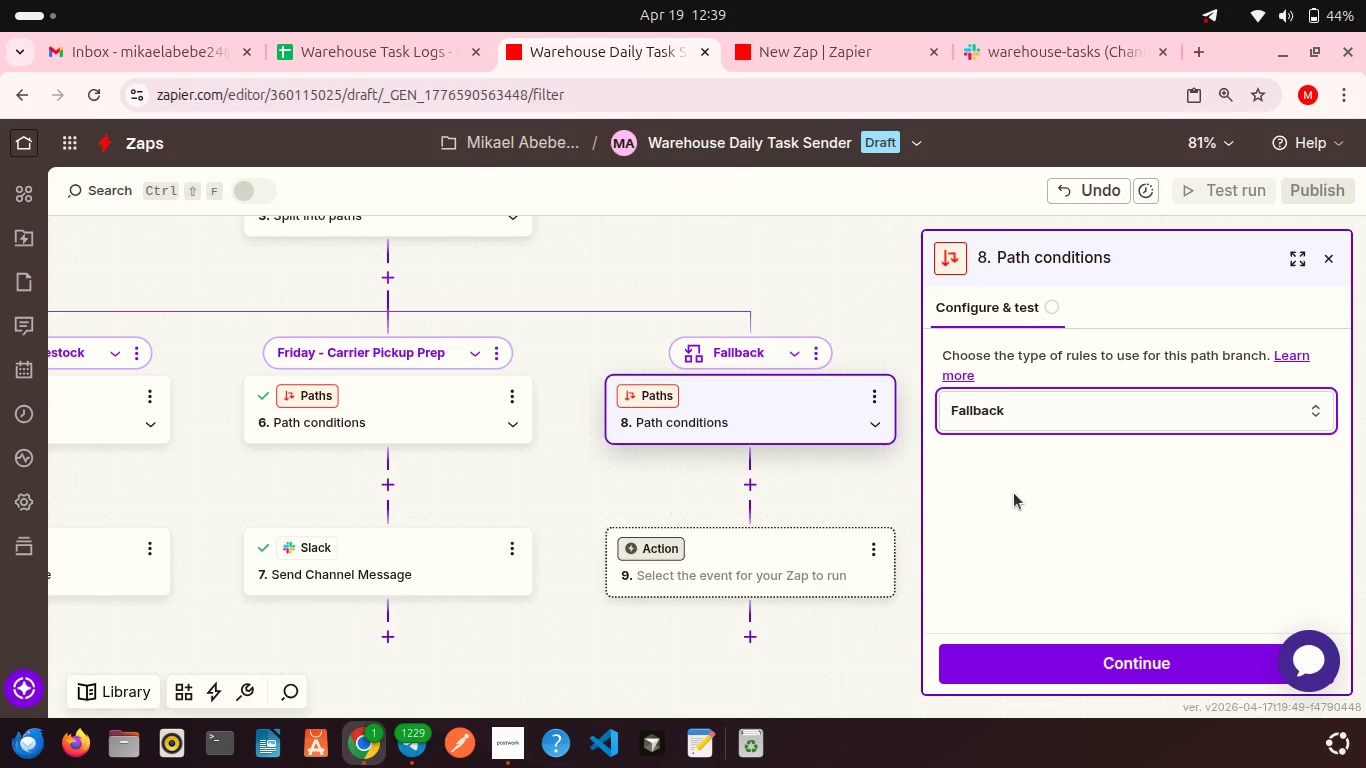 
left_click([1057, 675])
 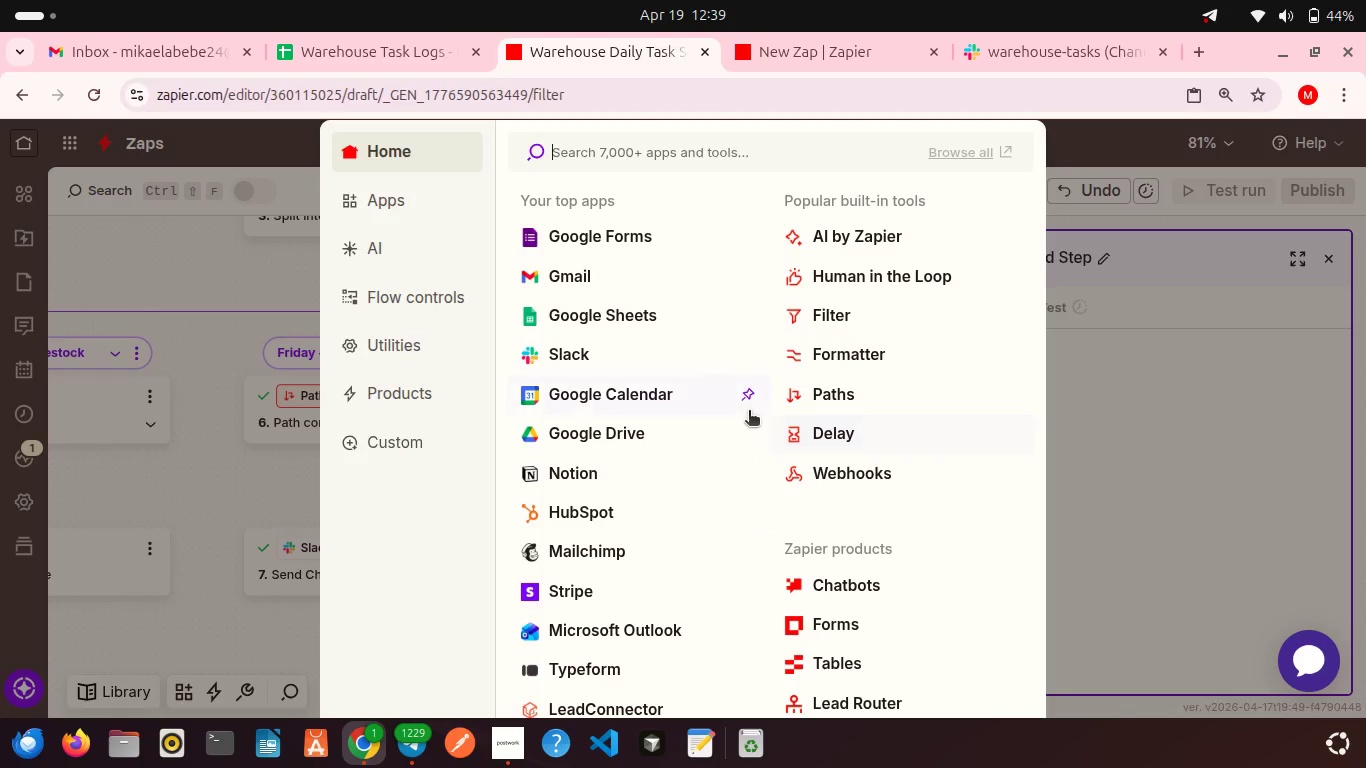 
left_click([563, 359])
 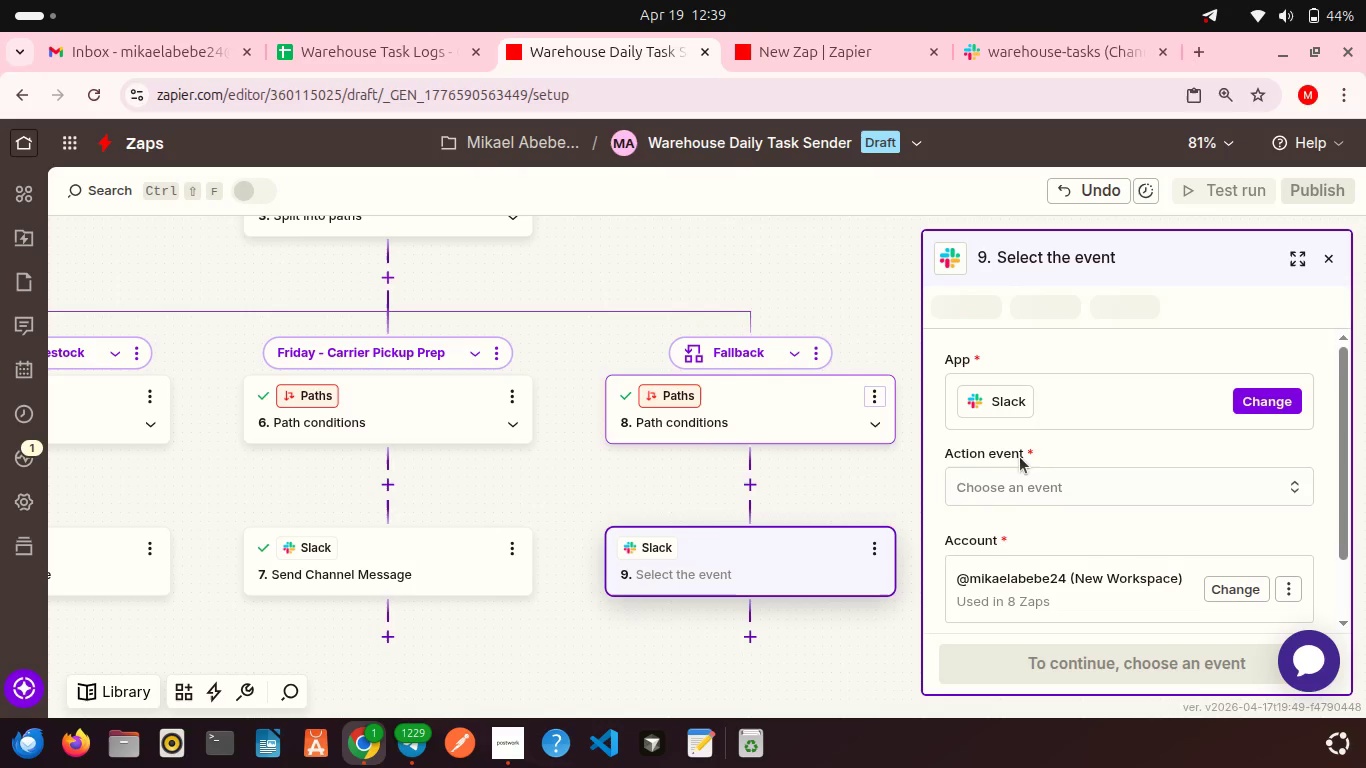 
left_click([1025, 480])
 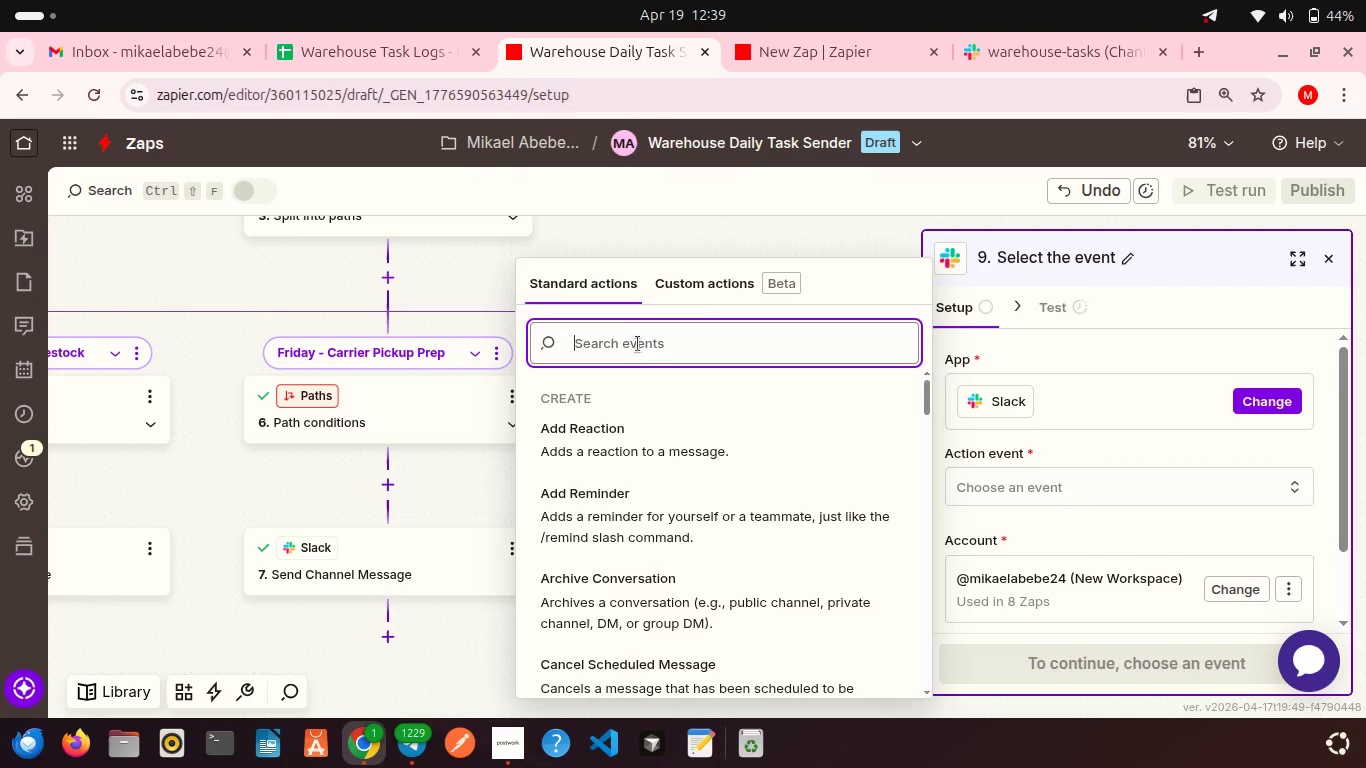 
type(send)
 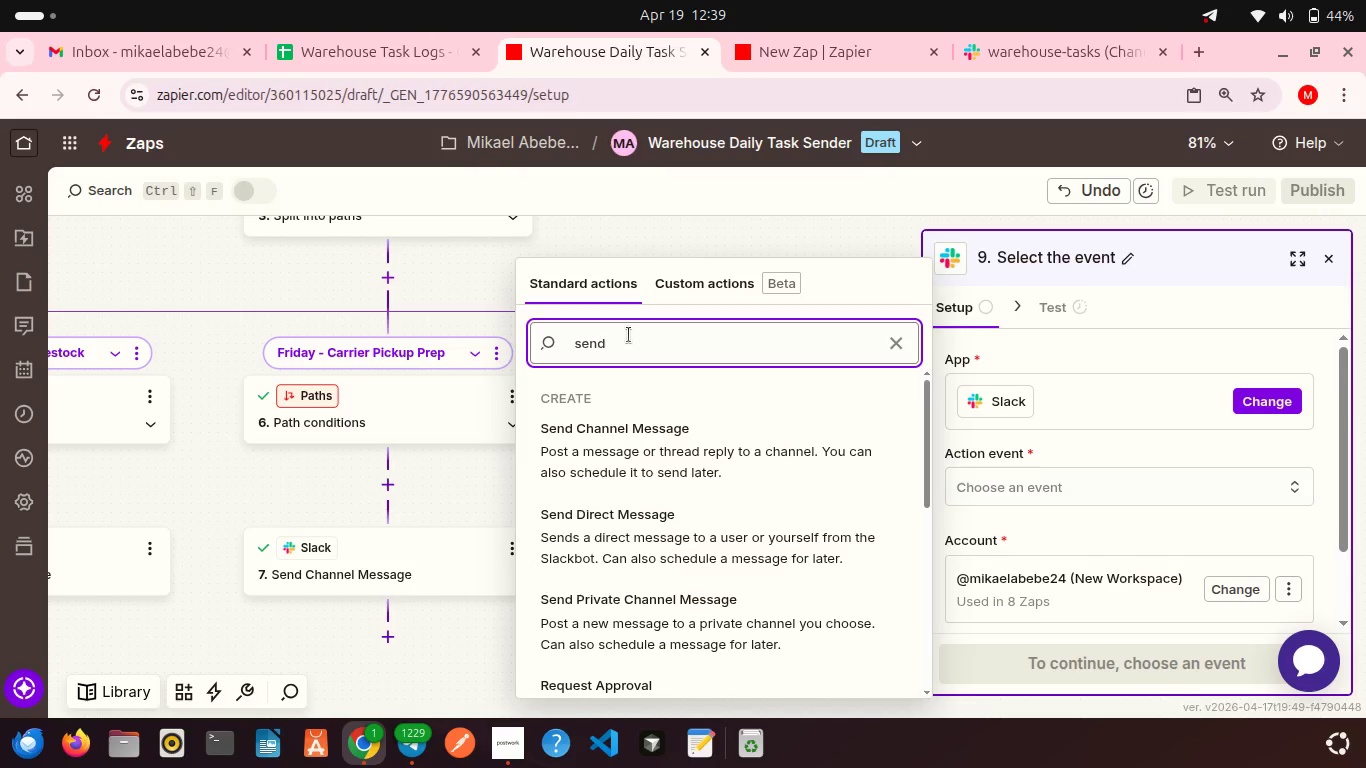 
type( me)
 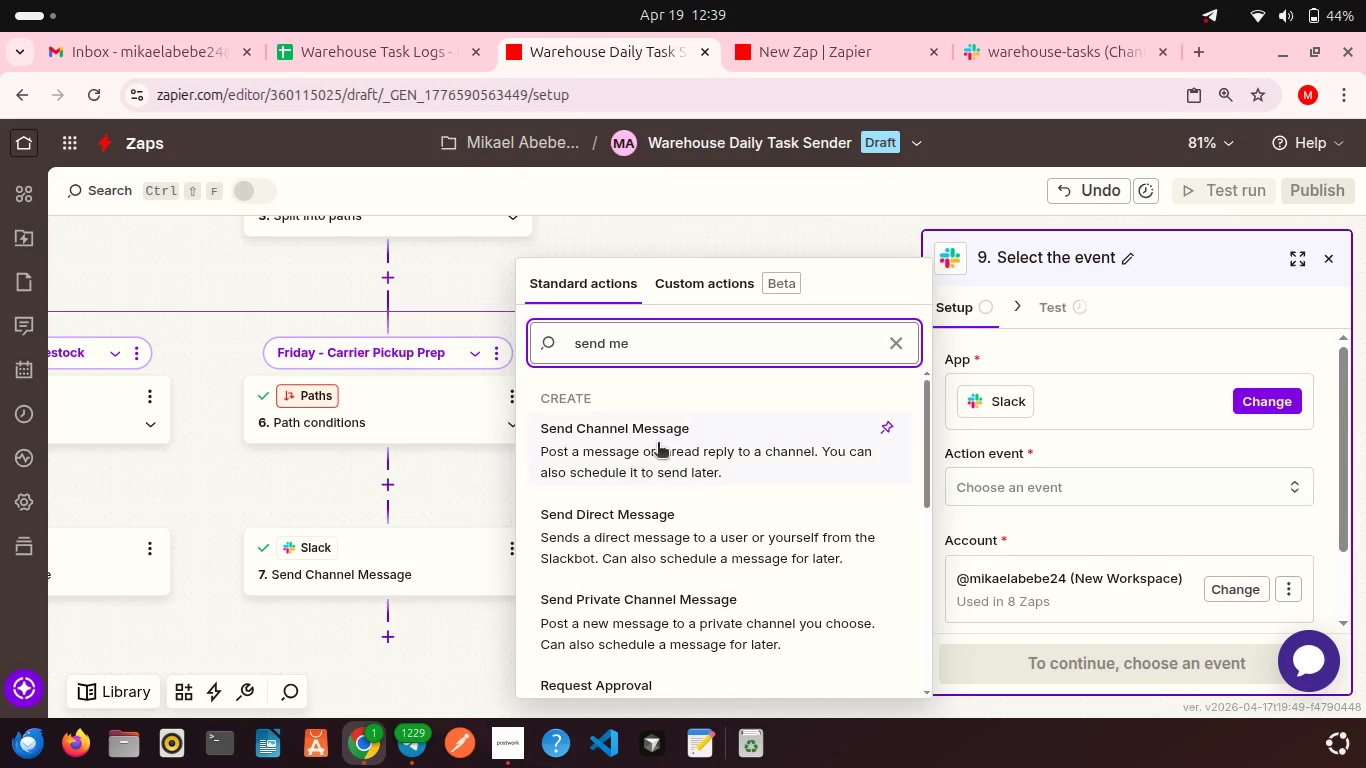 
left_click([658, 444])
 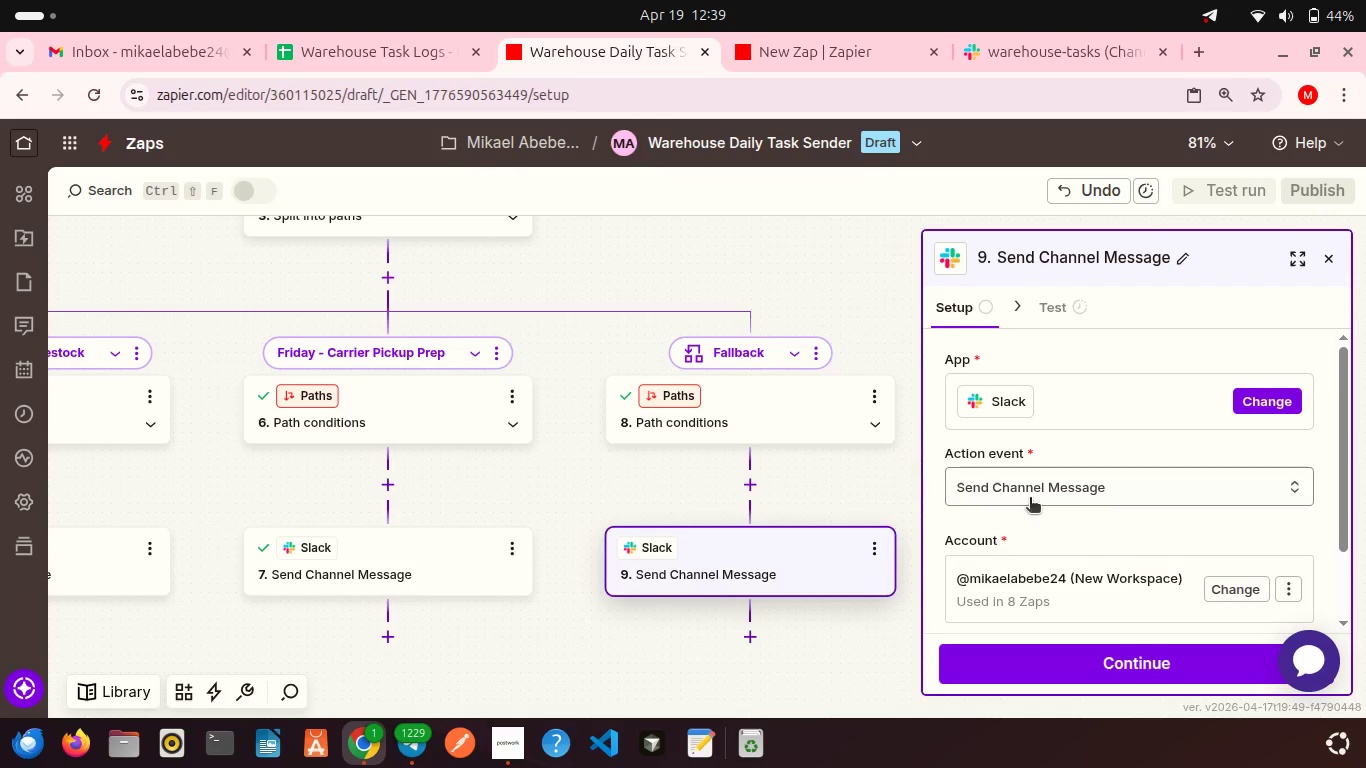 
scroll: coordinate [1030, 499], scroll_direction: down, amount: 6.0
 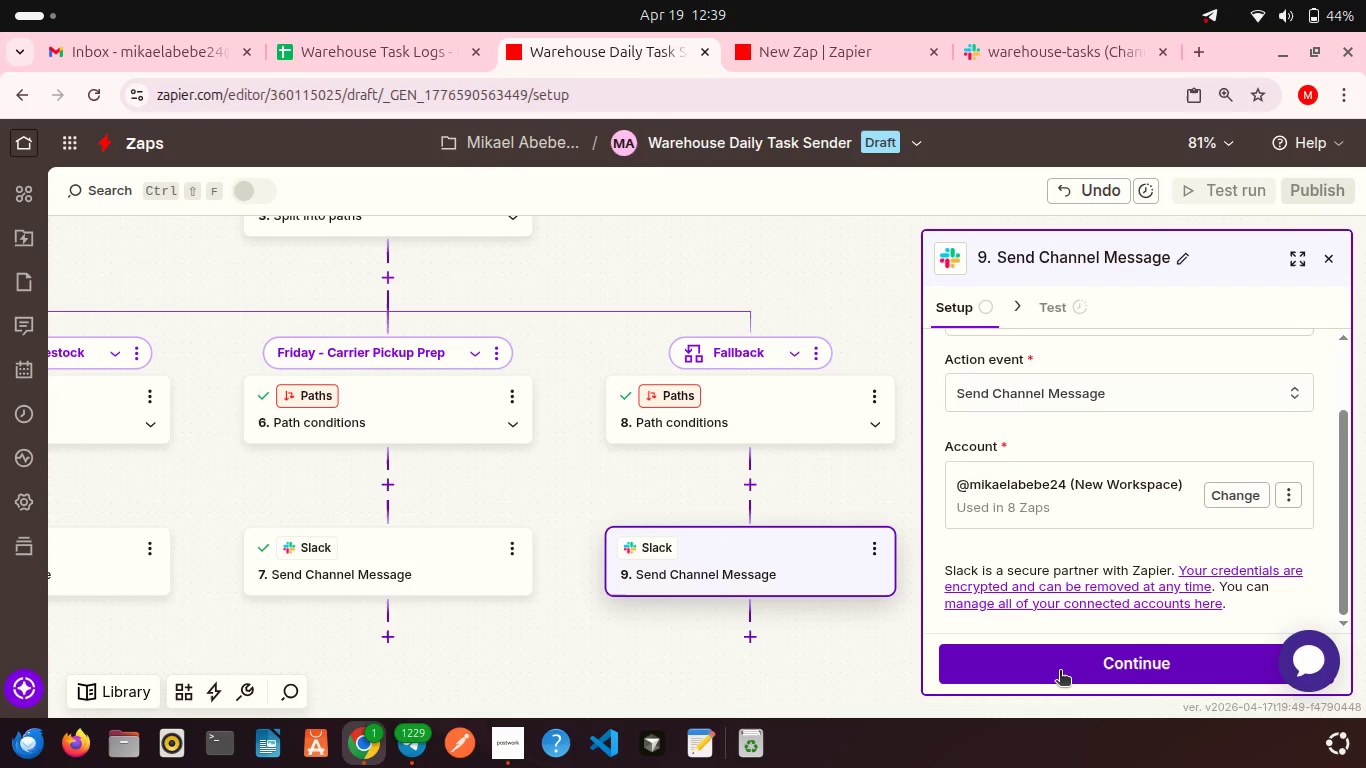 
left_click([1060, 672])
 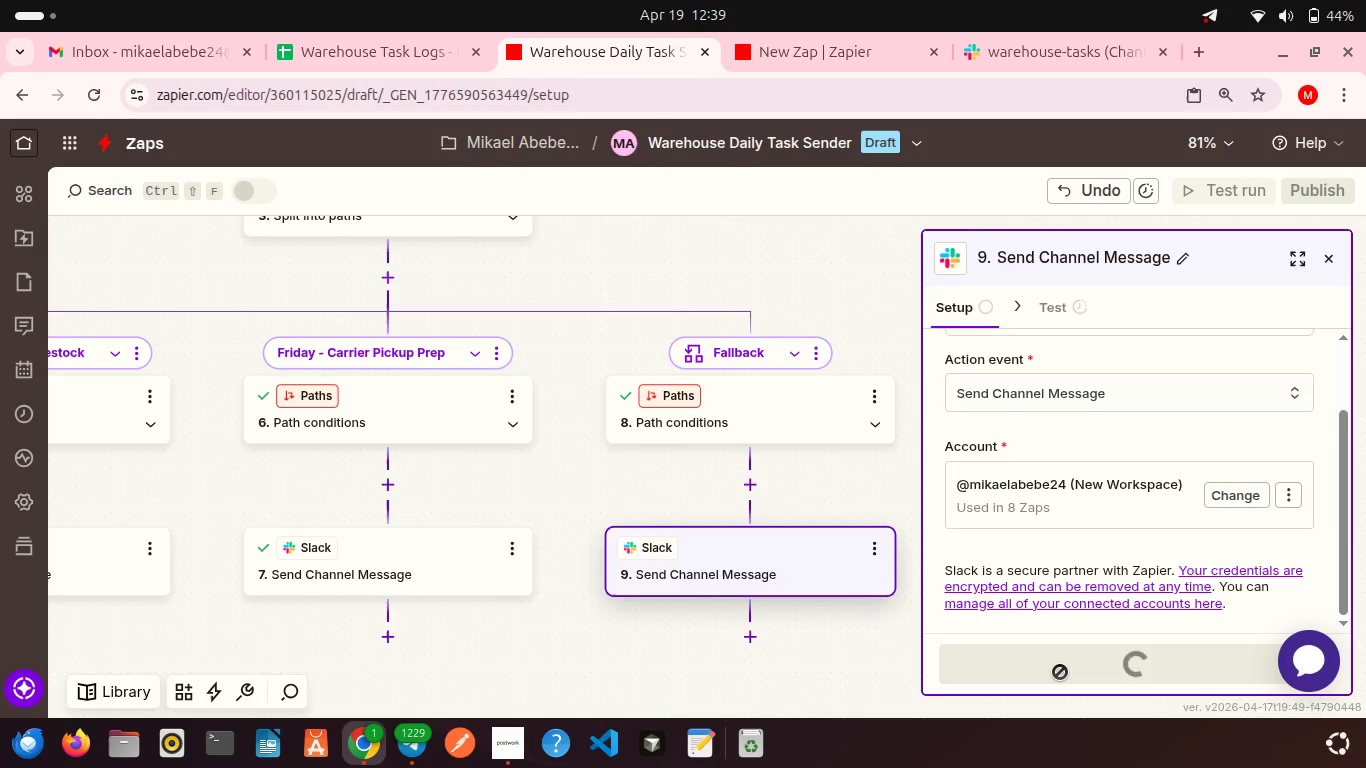 
wait(8.15)
 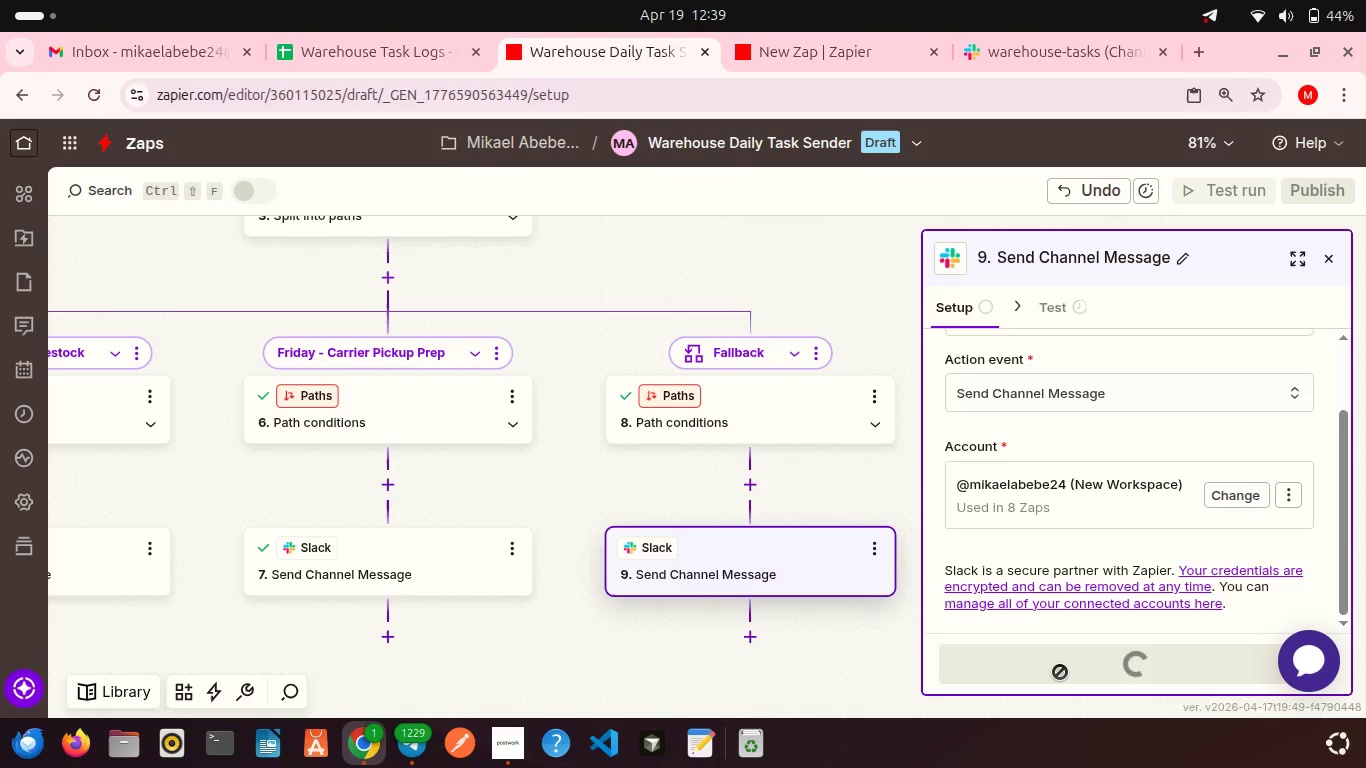 
scroll: coordinate [639, 503], scroll_direction: up, amount: 2.0
 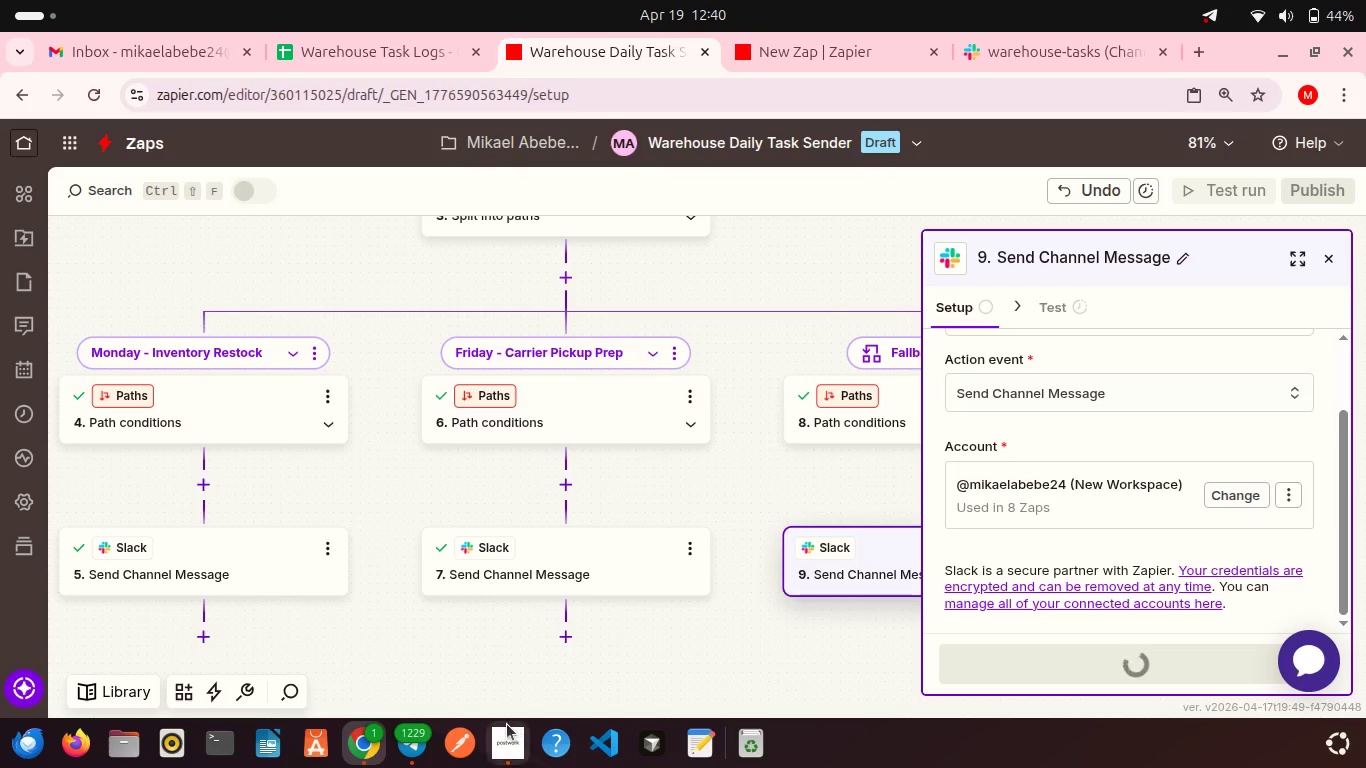 
left_click([507, 724])